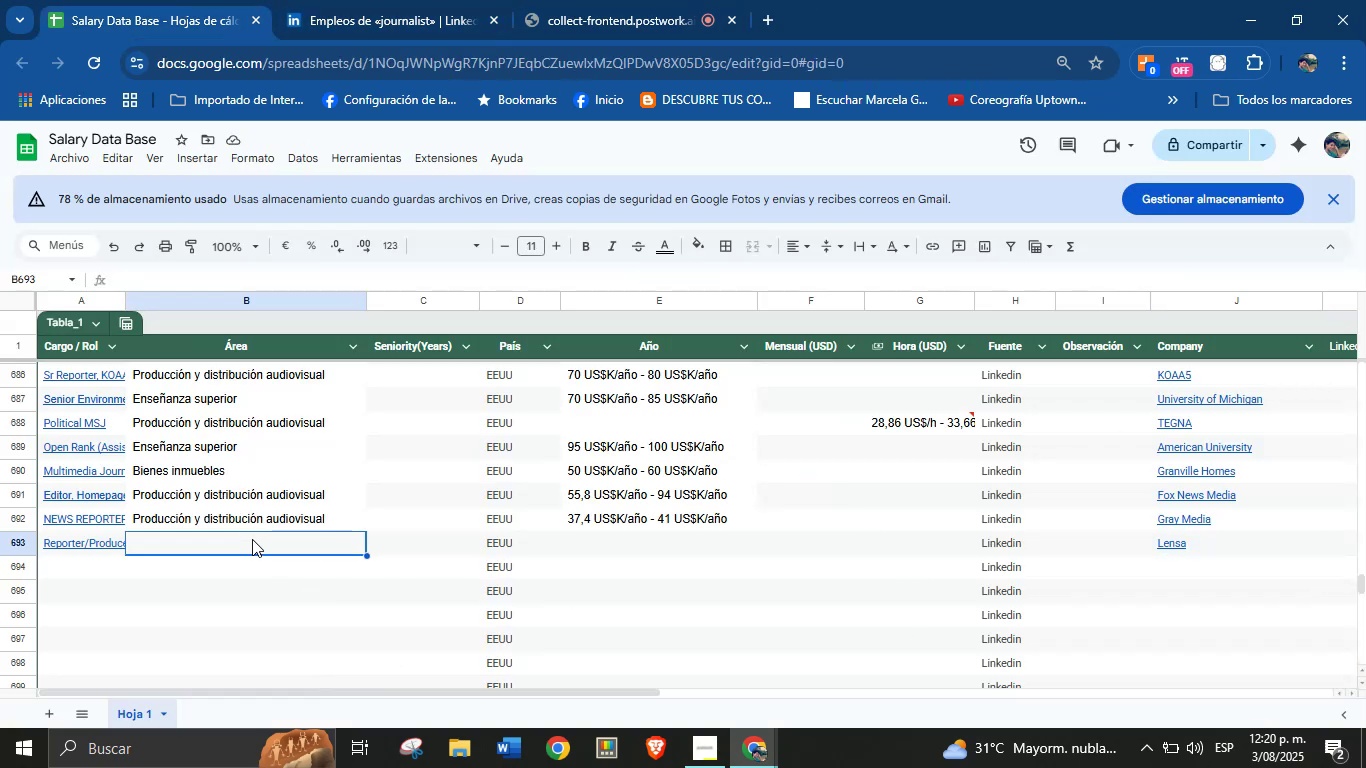 
hold_key(key=ControlLeft, duration=0.6)
 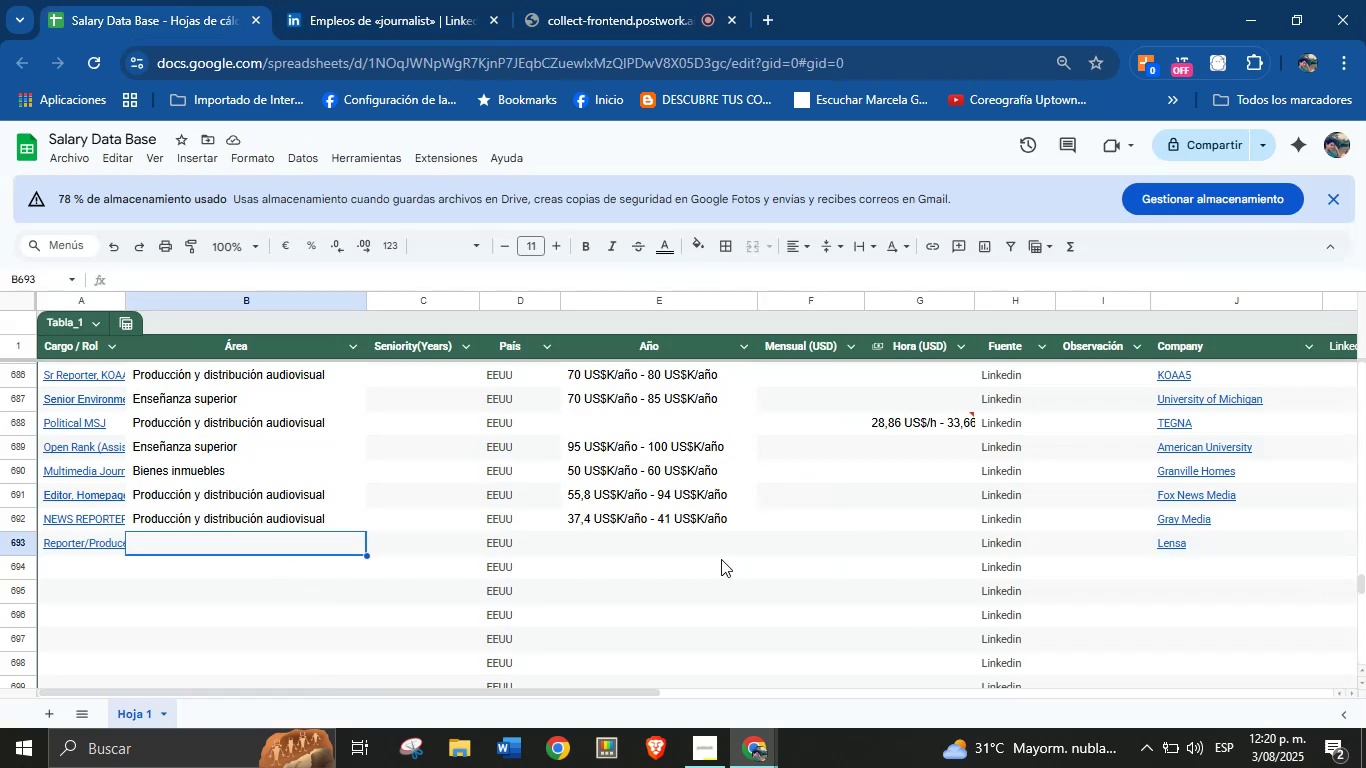 
left_click([671, 554])
 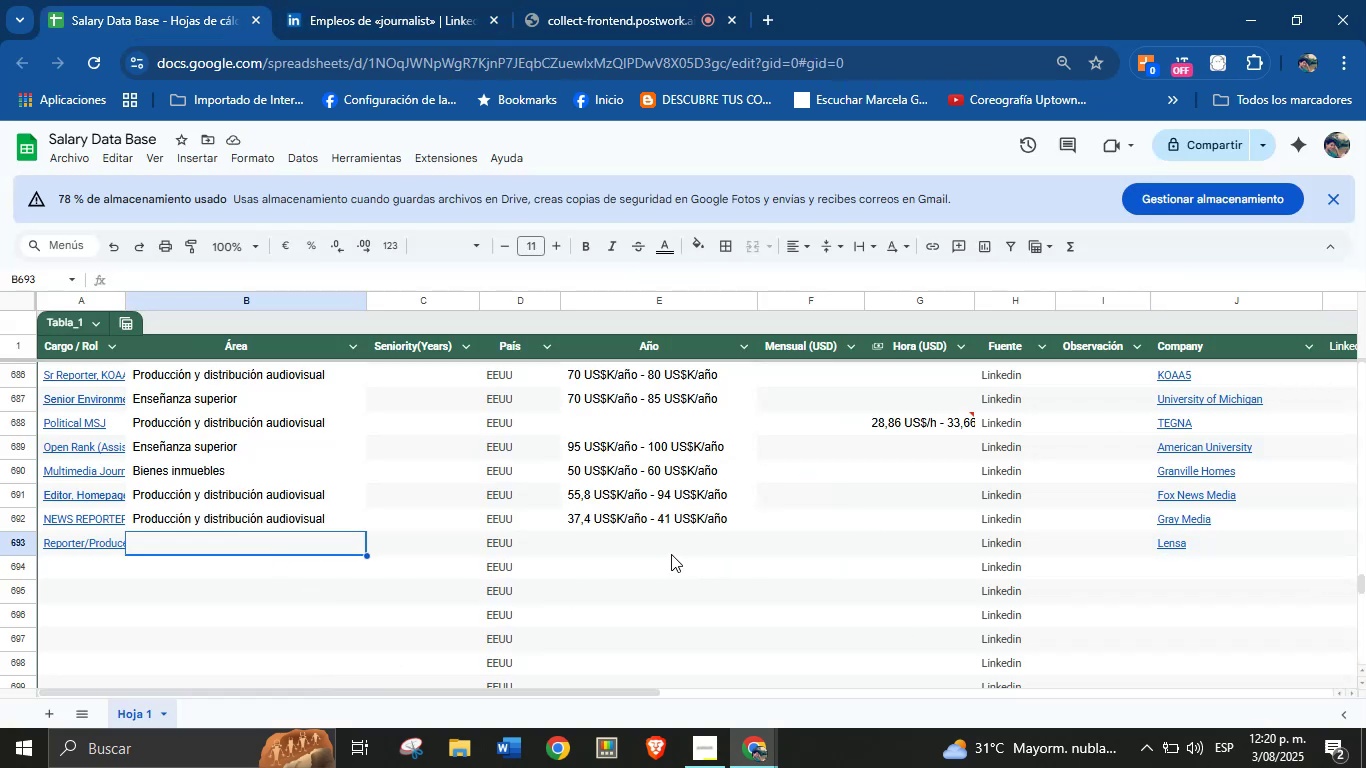 
key(Control+V)
 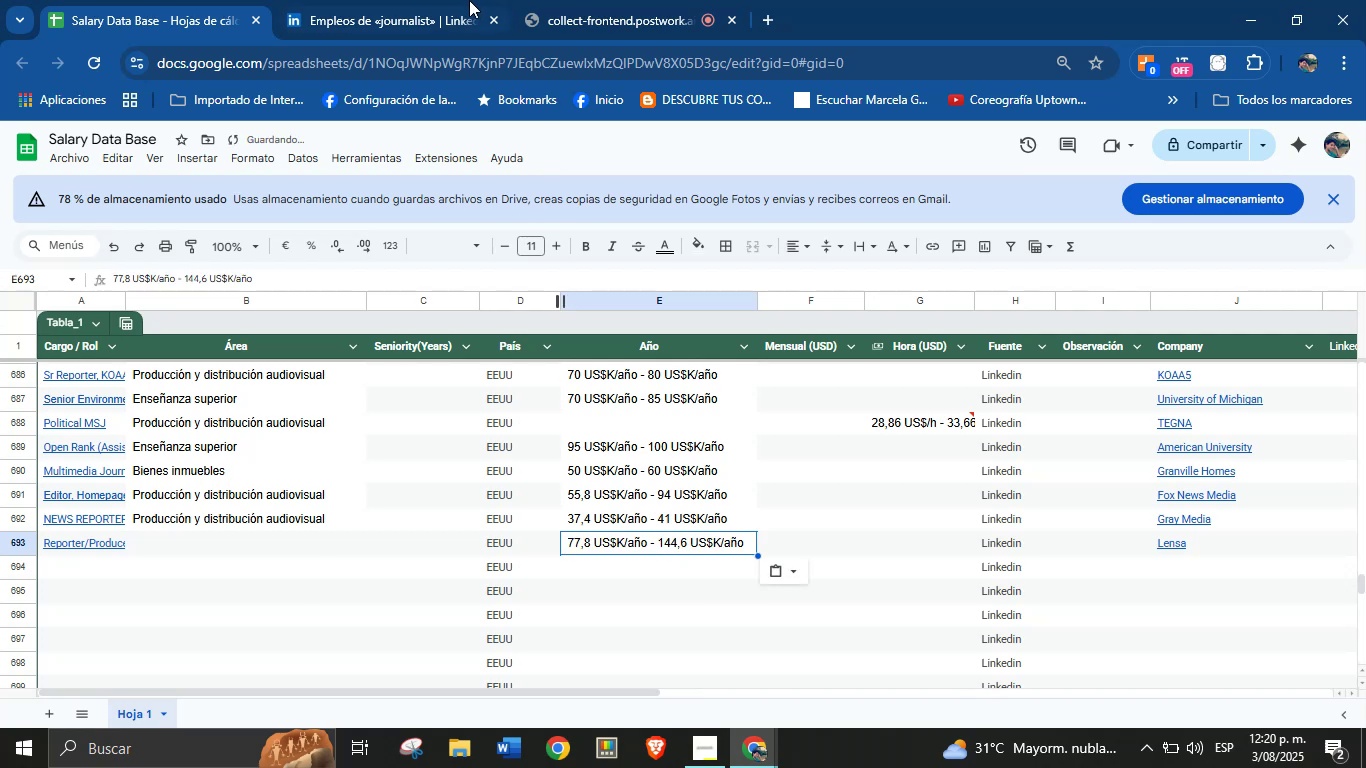 
scroll: coordinate [906, 596], scroll_direction: down, amount: 27.0
 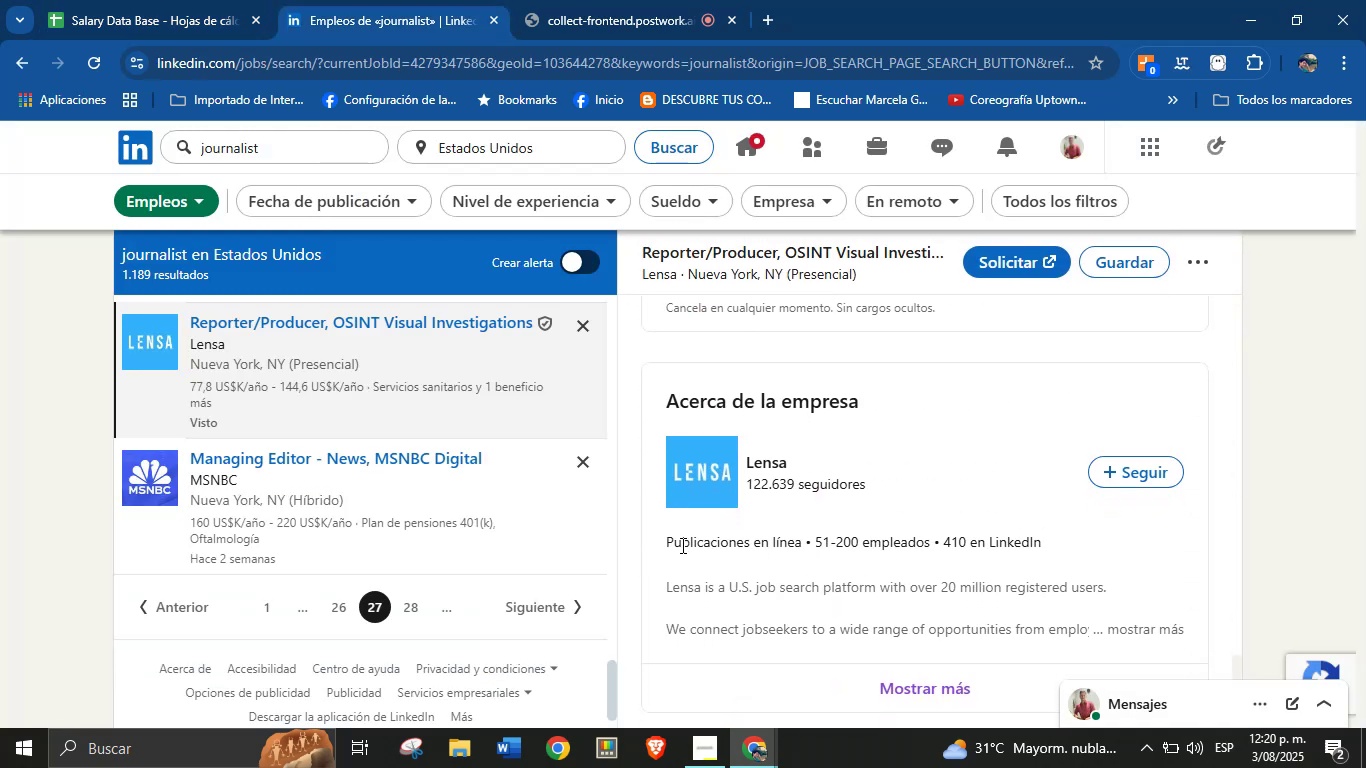 
left_click_drag(start_coordinate=[663, 545], to_coordinate=[801, 548])
 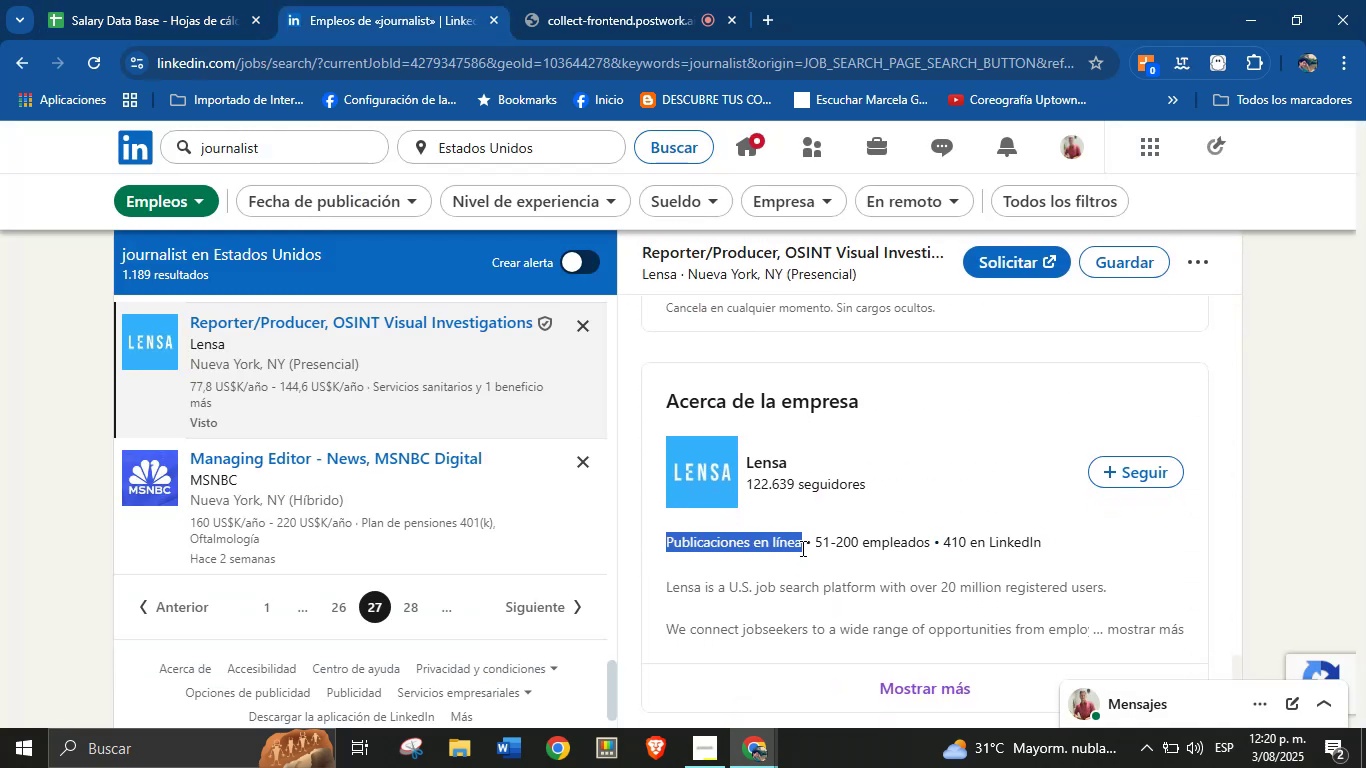 
key(Control+C)
 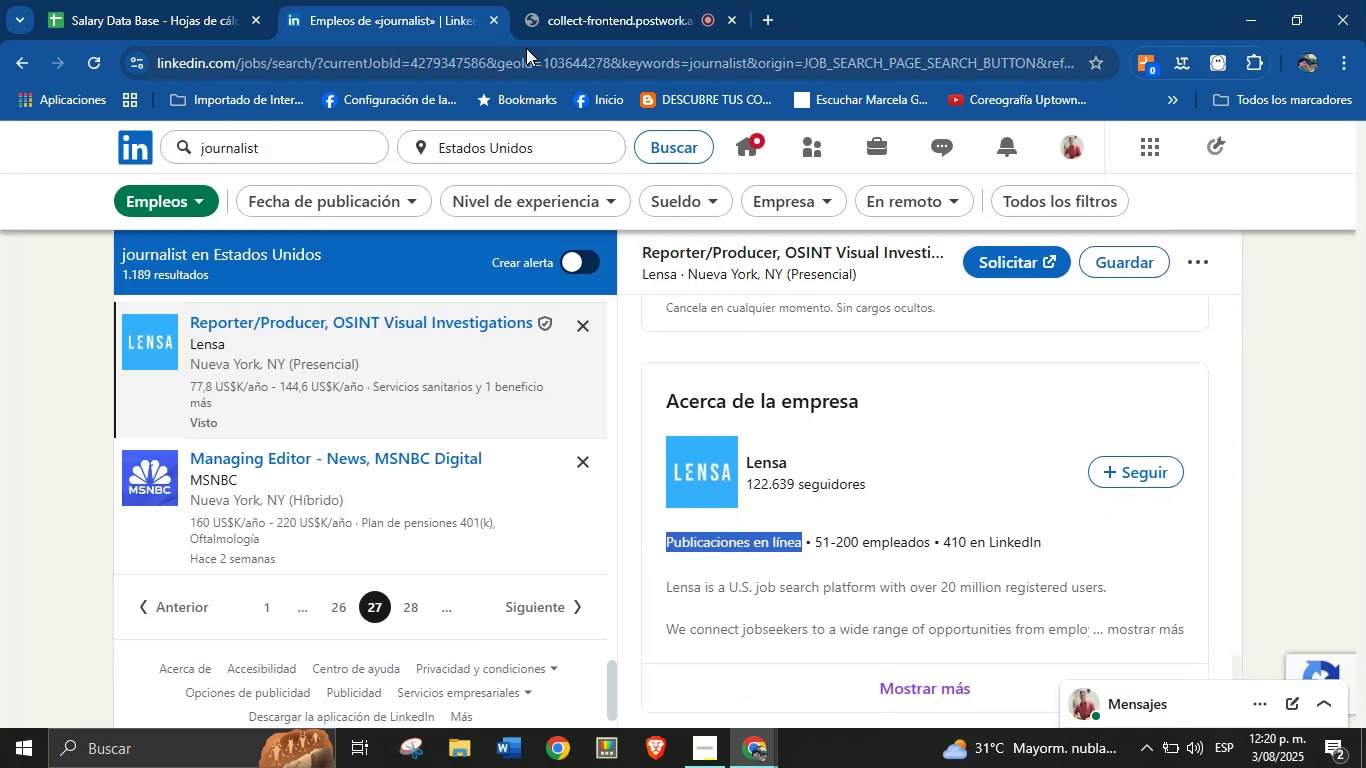 
key(Control+ControlLeft)
 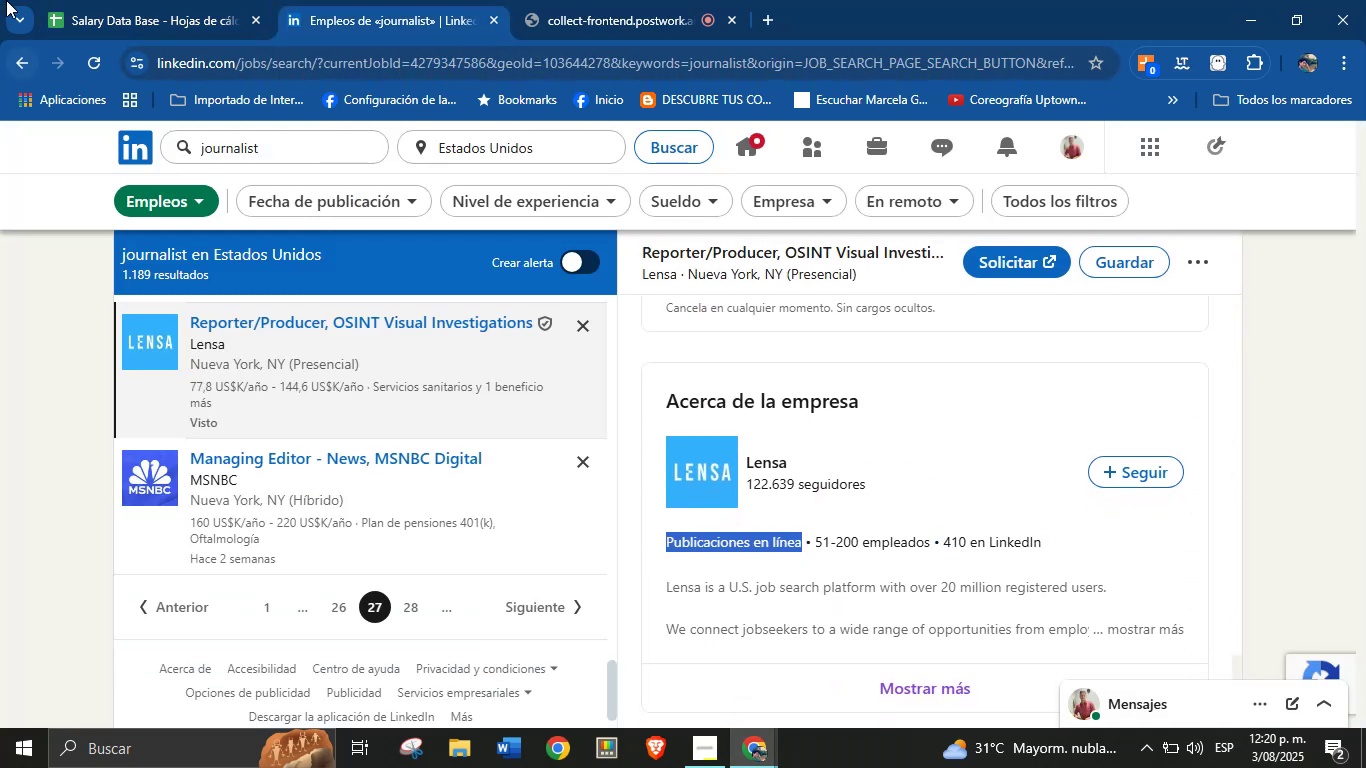 
left_click([131, 0])
 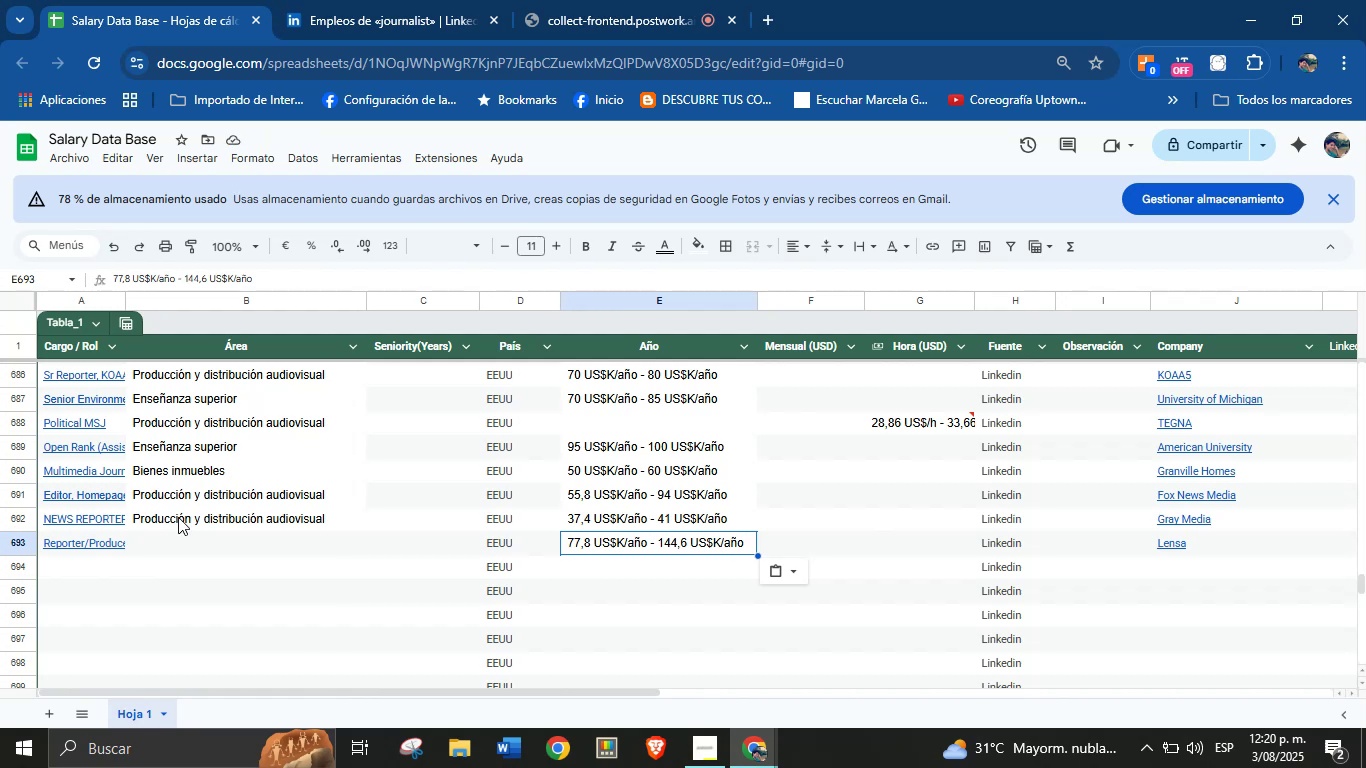 
left_click([200, 538])
 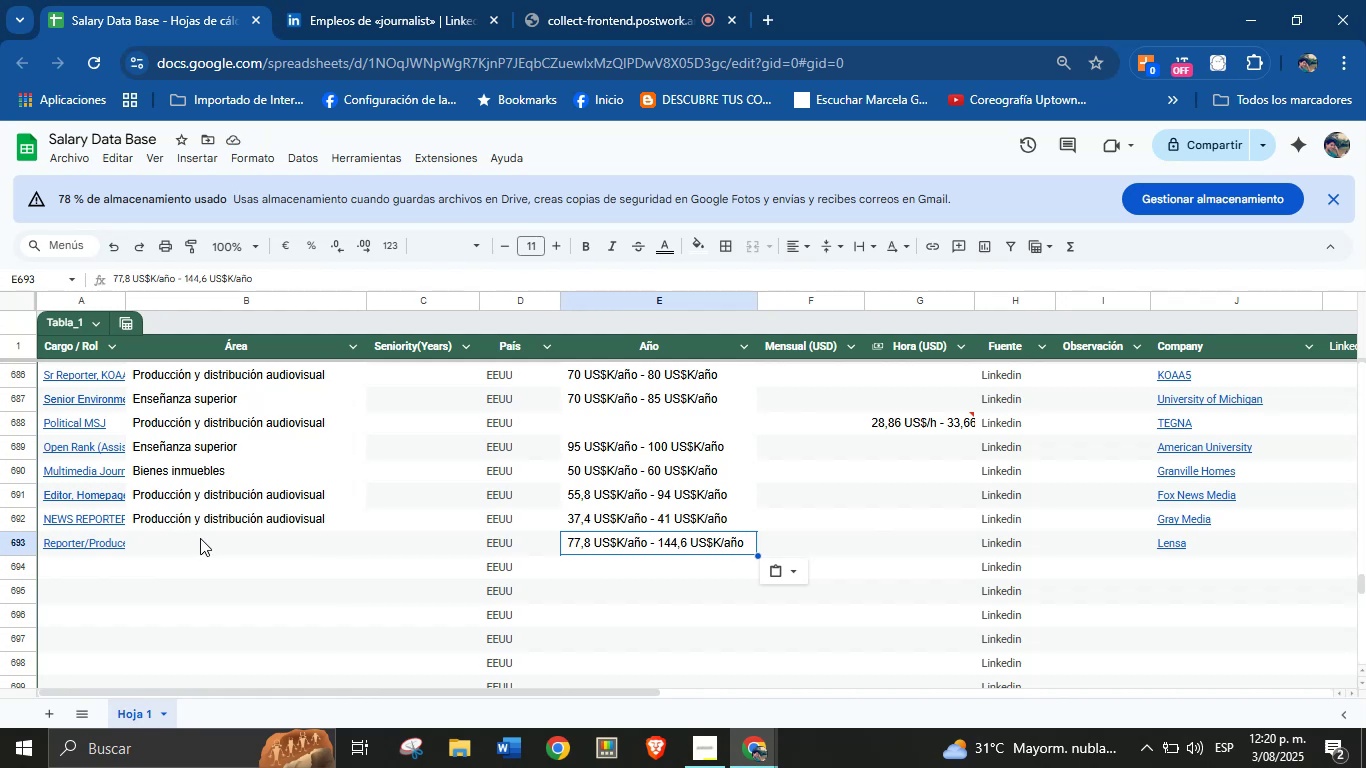 
key(Control+V)
 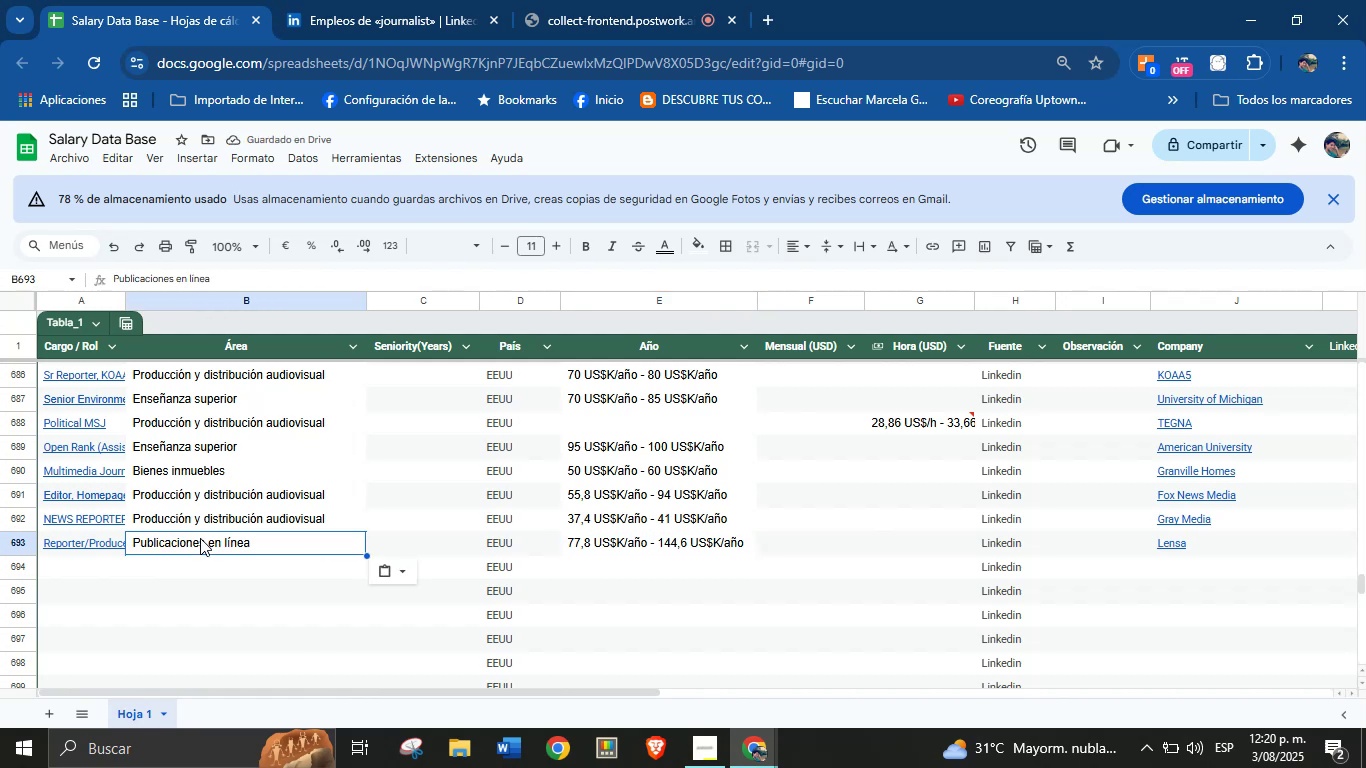 
wait(5.49)
 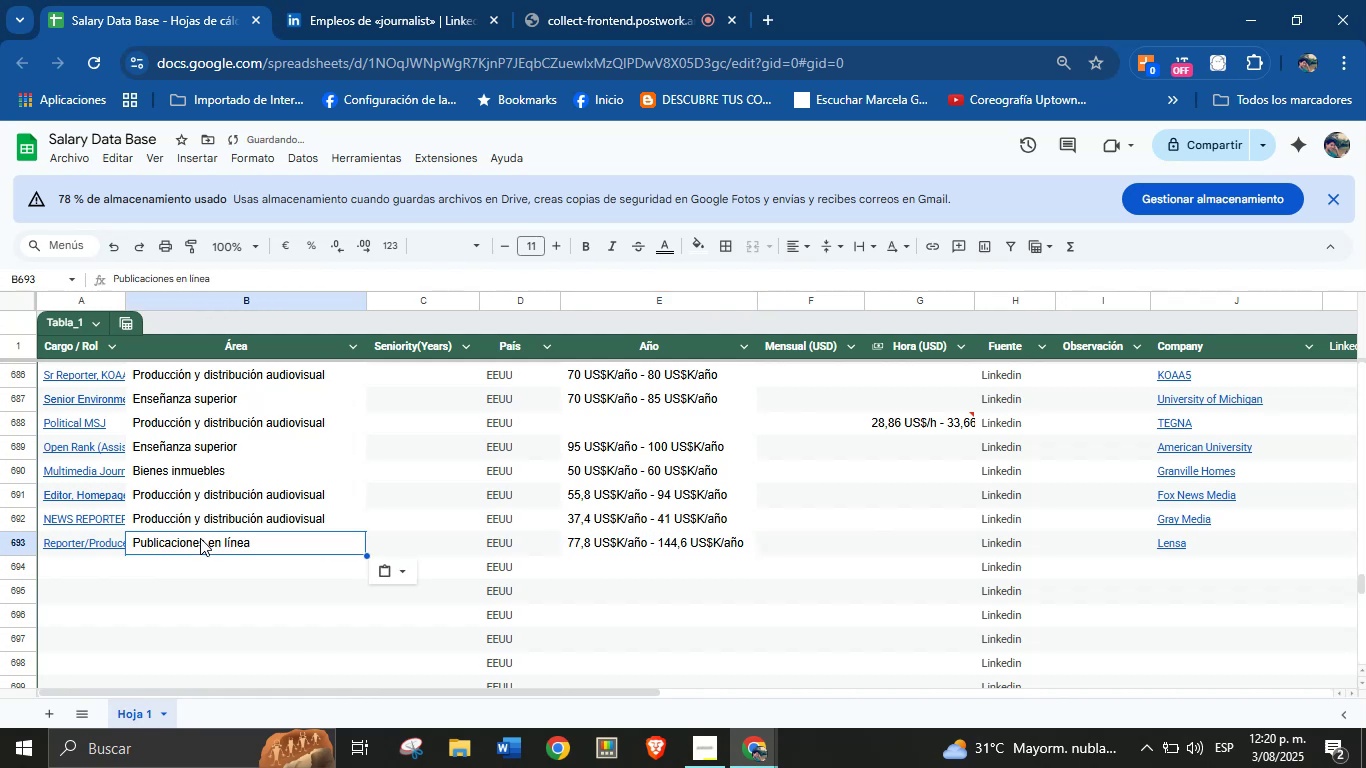 
scroll: coordinate [470, 447], scroll_direction: down, amount: 2.0
 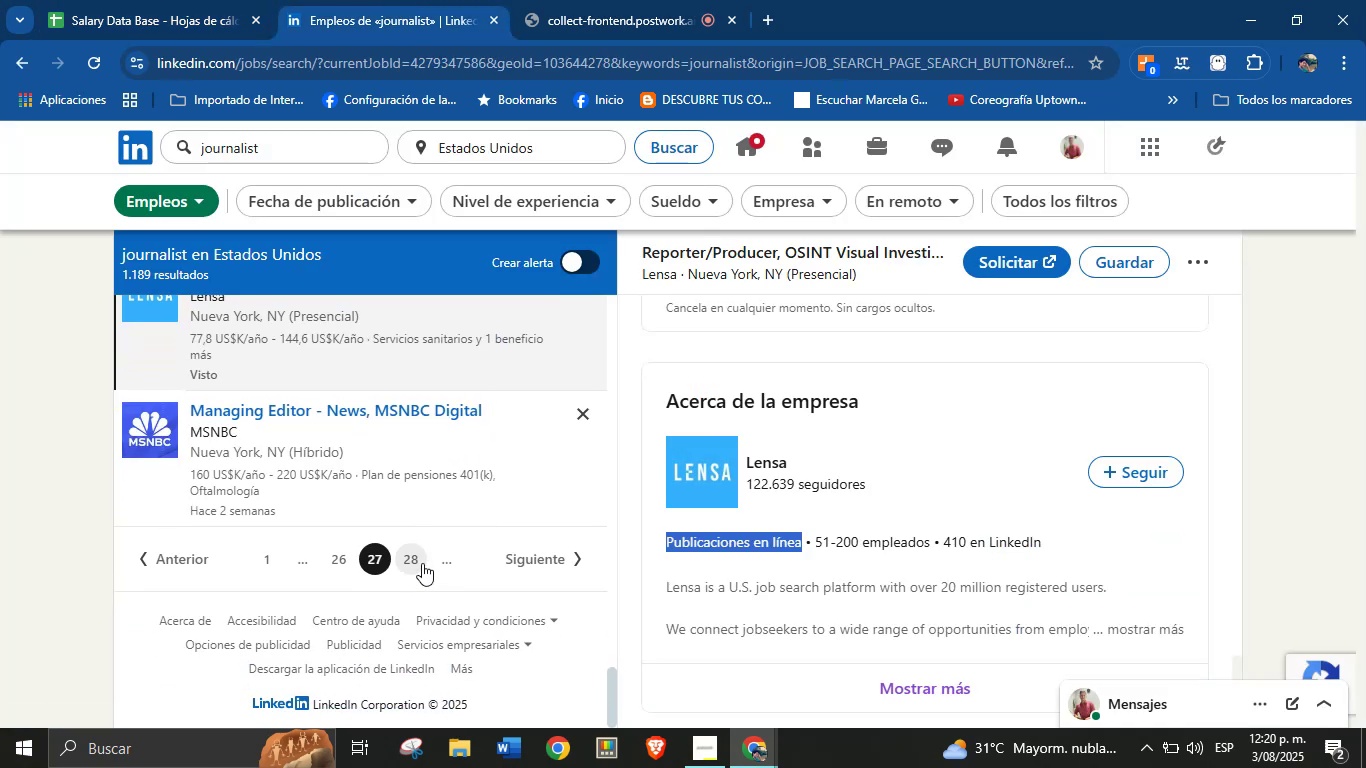 
left_click([419, 557])
 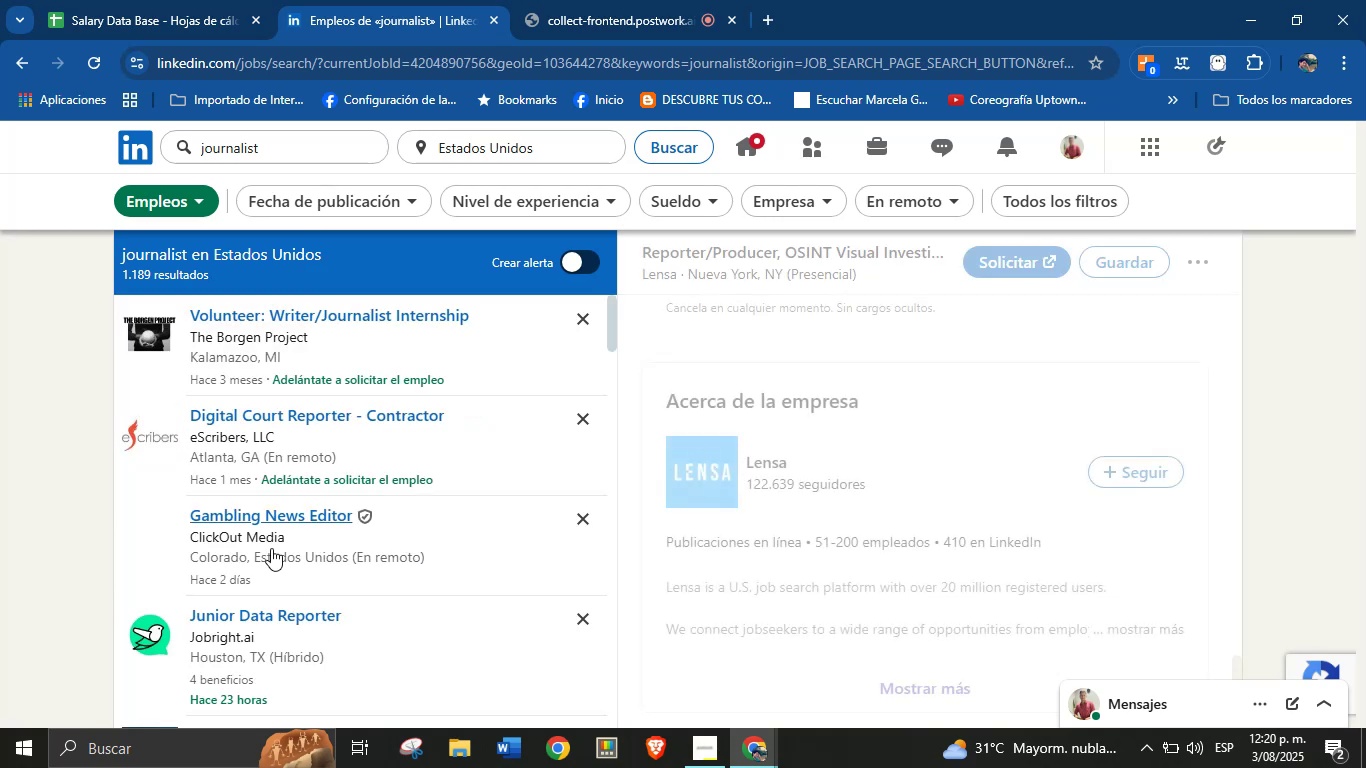 
scroll: coordinate [383, 484], scroll_direction: down, amount: 8.0
 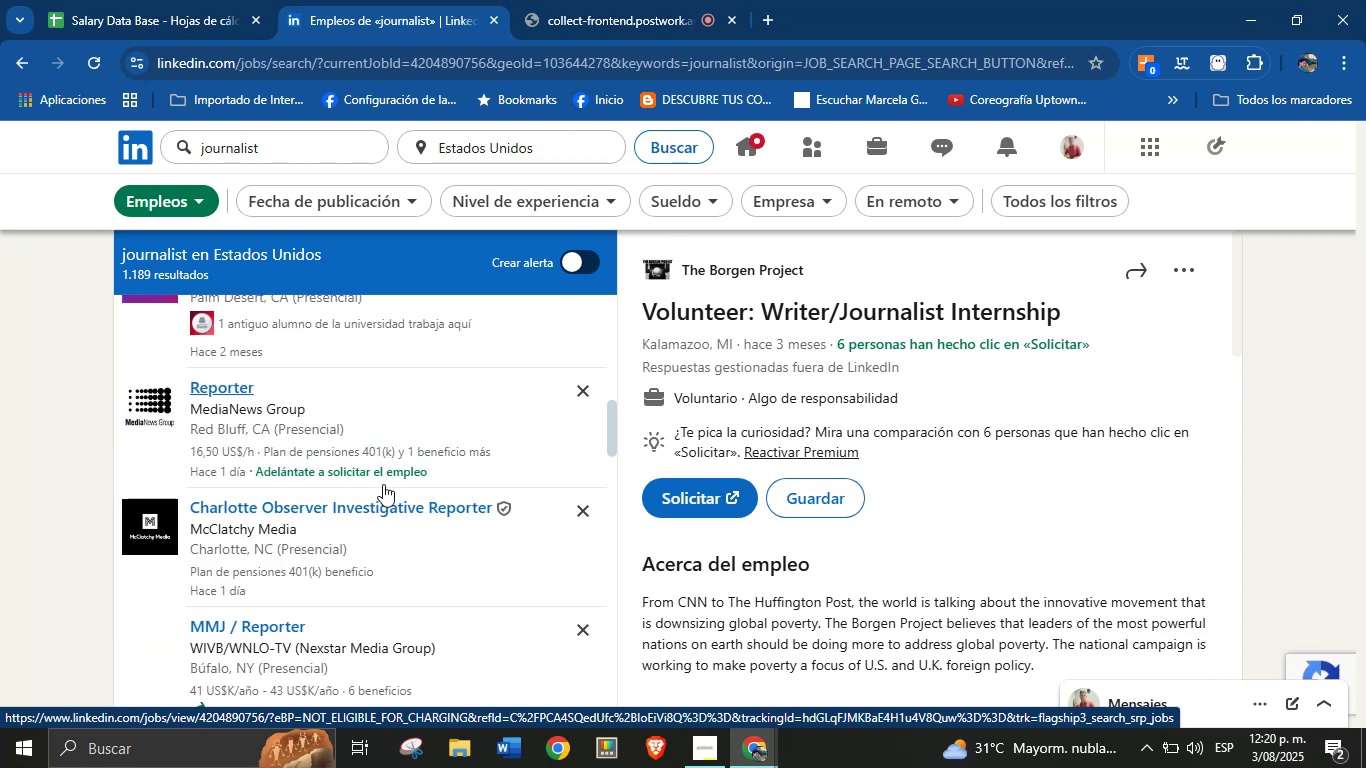 
scroll: coordinate [383, 484], scroll_direction: down, amount: 1.0
 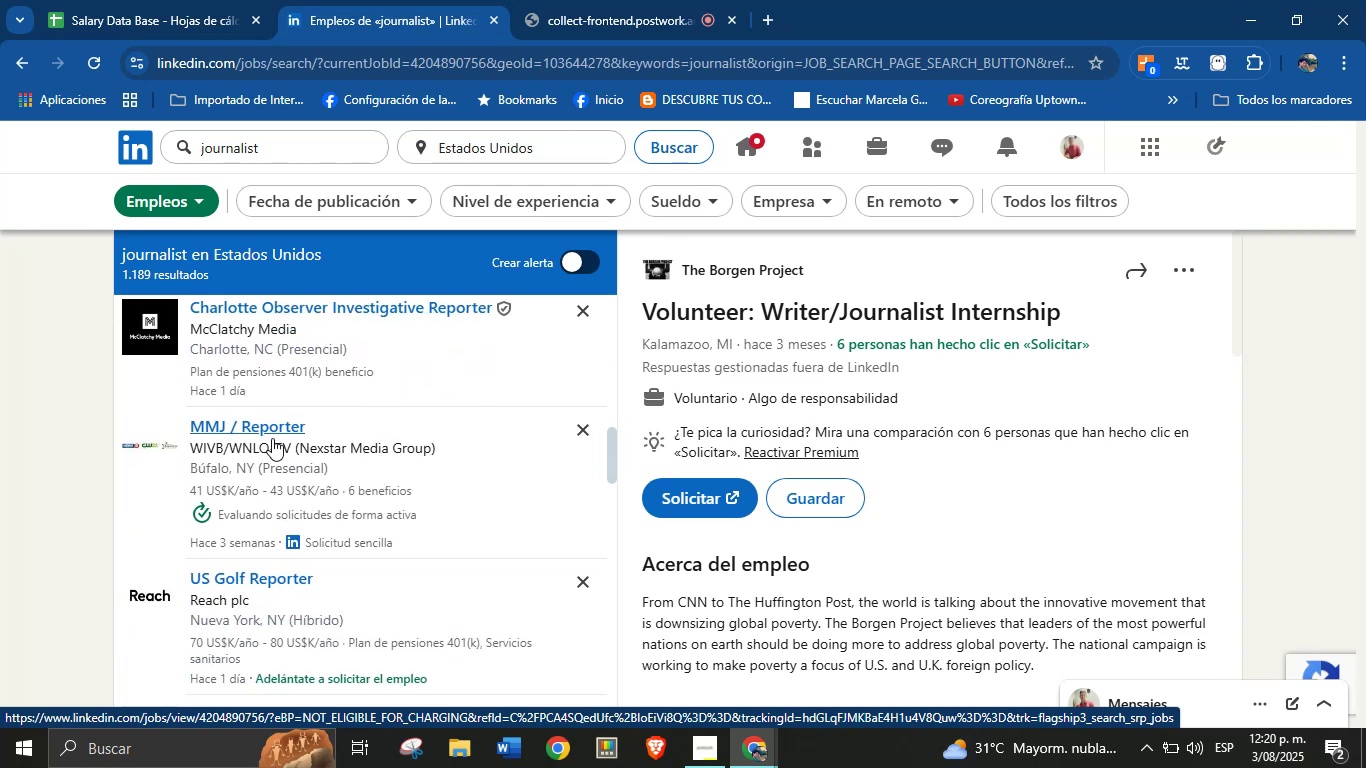 
left_click([270, 430])
 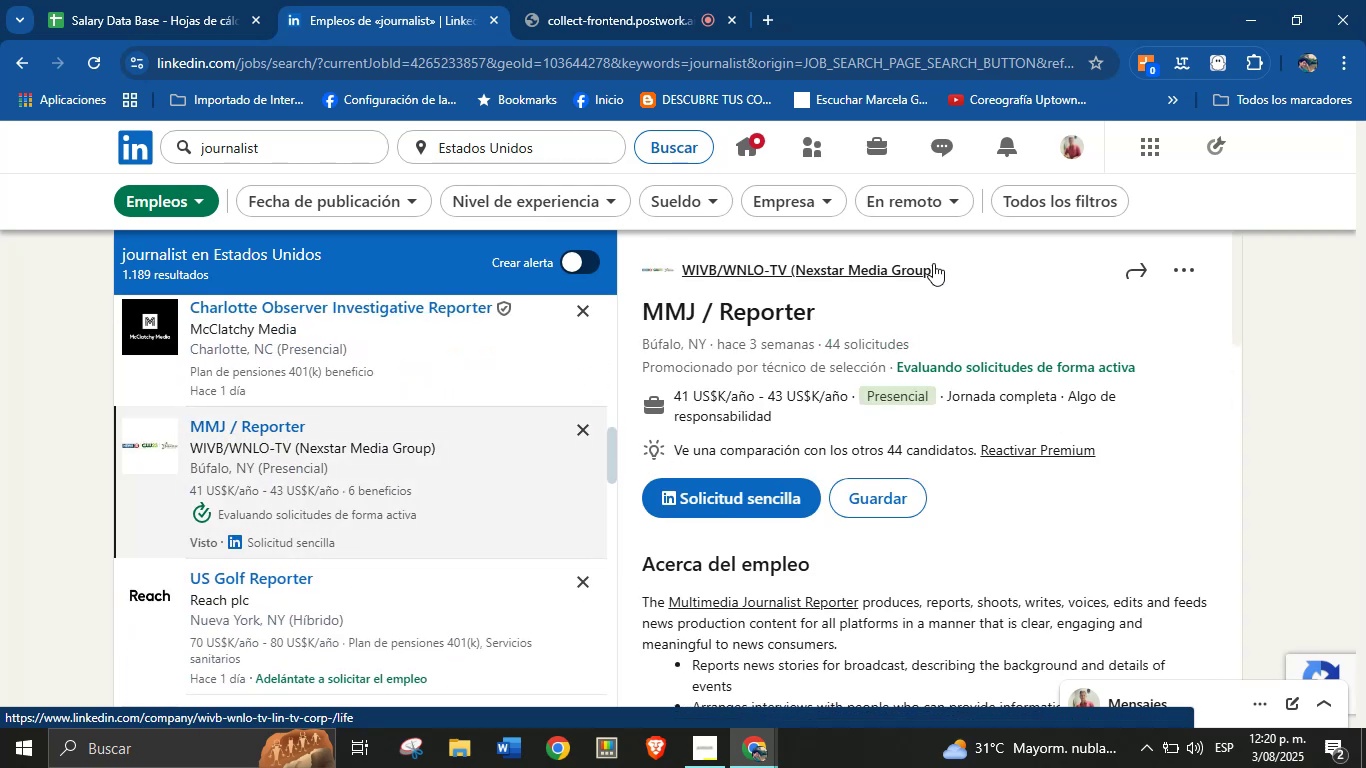 
left_click_drag(start_coordinate=[823, 307], to_coordinate=[646, 314])
 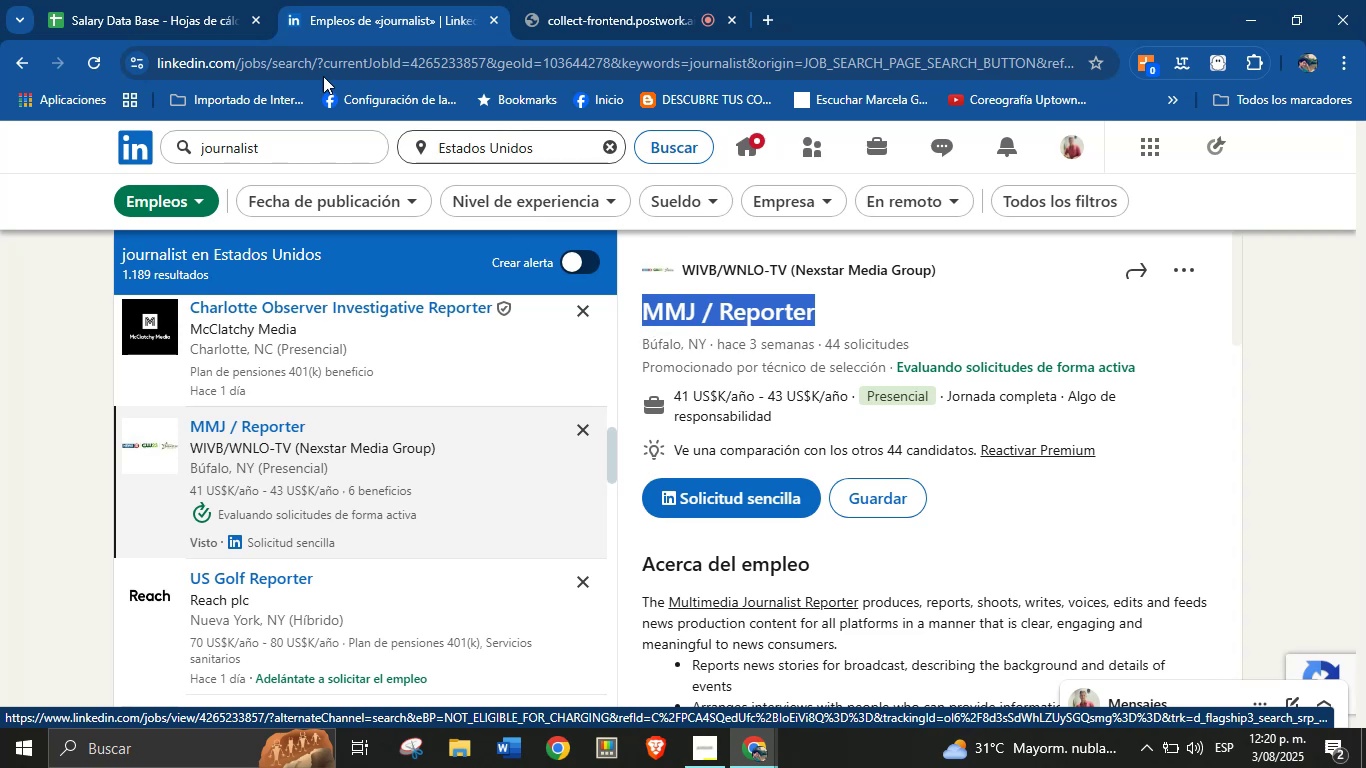 
key(Control+C)
 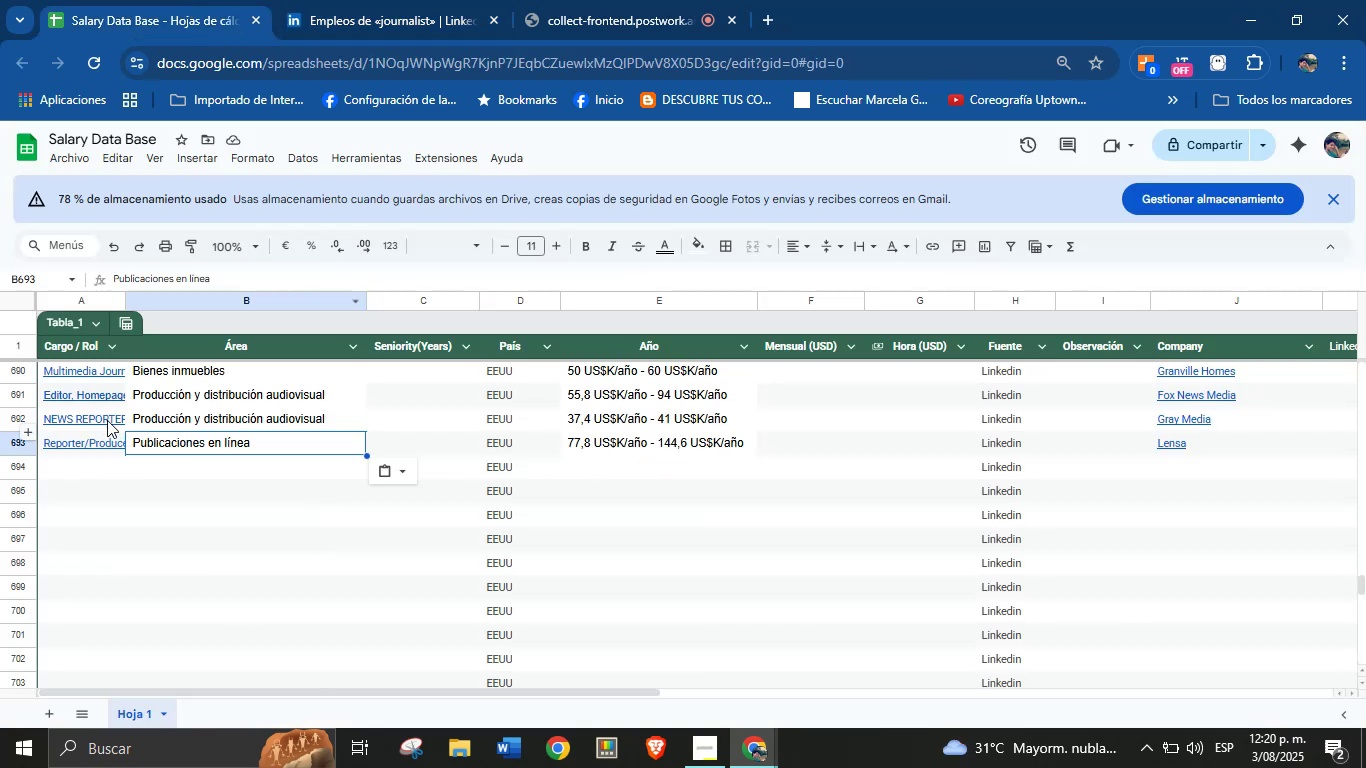 
hold_key(key=ControlLeft, duration=0.57)
 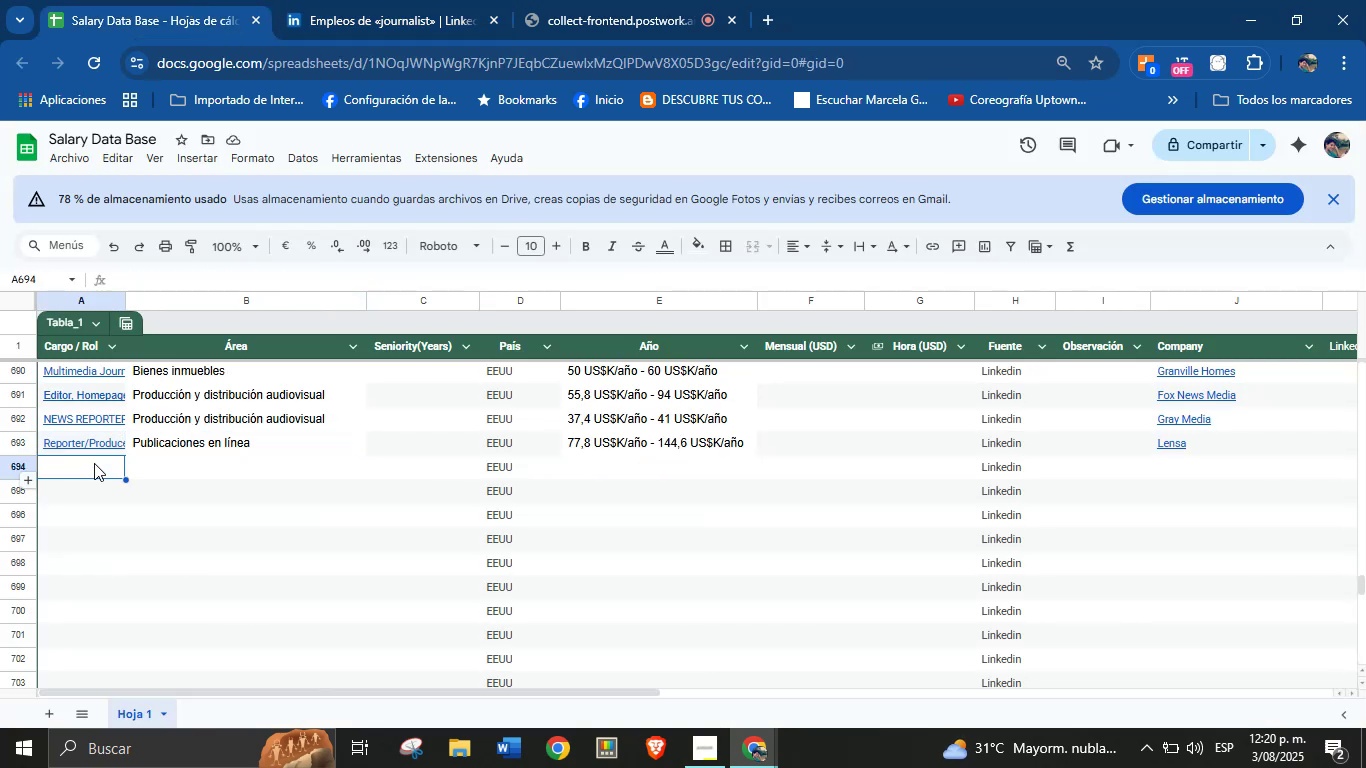 
key(Control+V)
 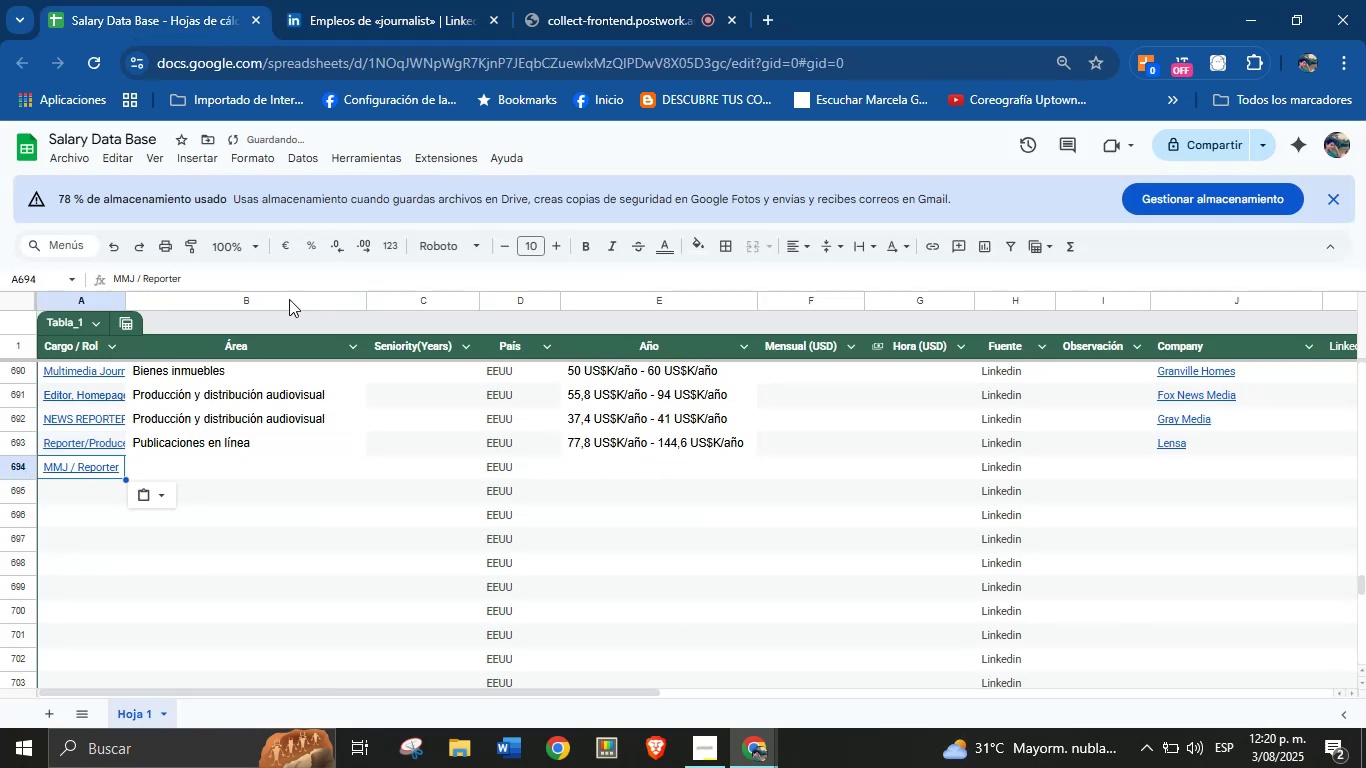 
key(Control+ControlLeft)
 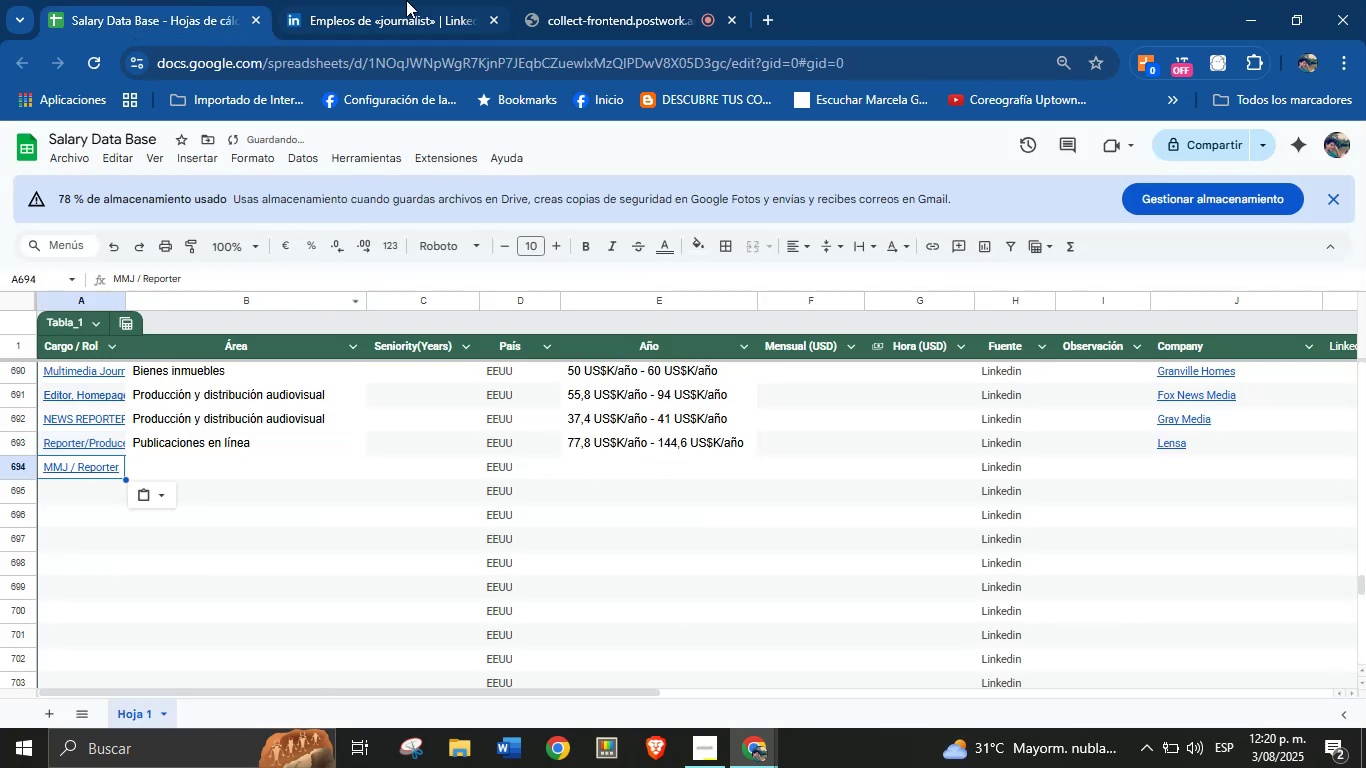 
left_click([406, 0])
 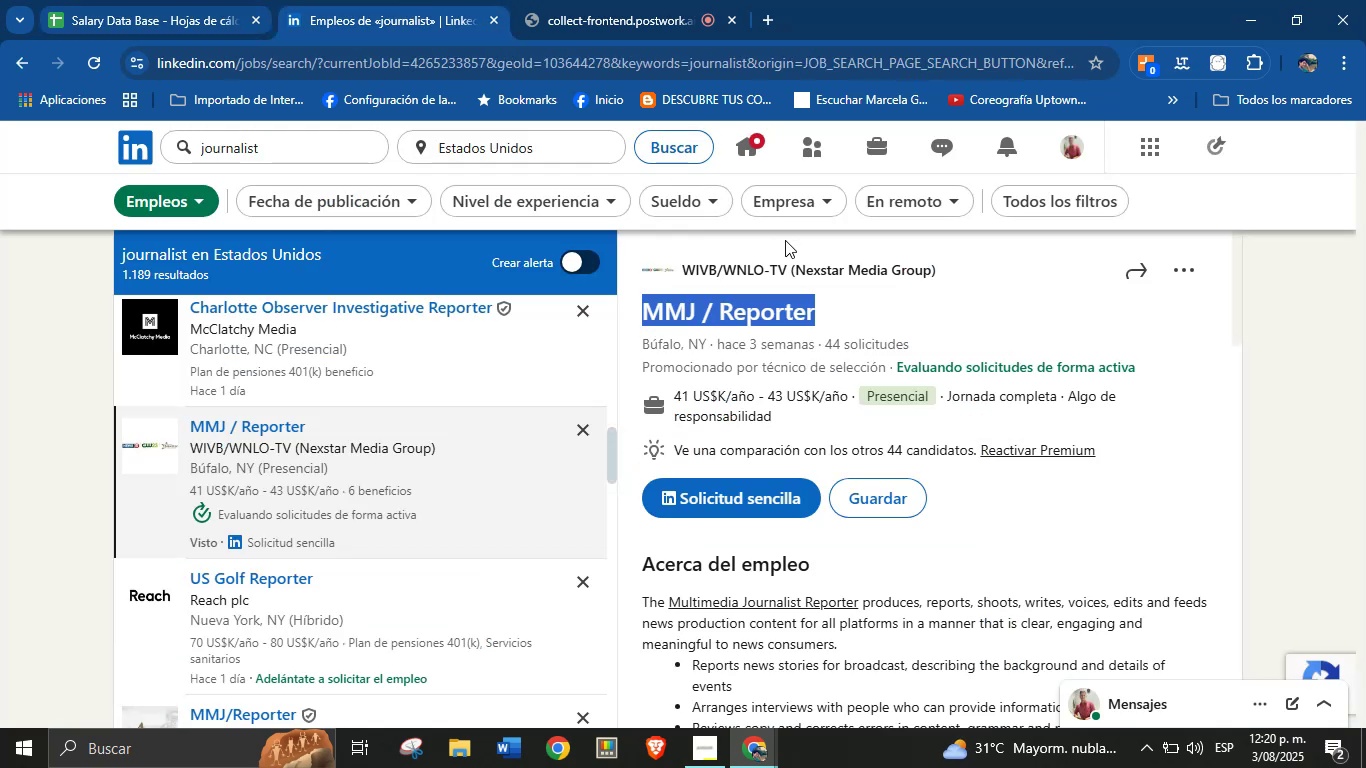 
left_click([1011, 297])
 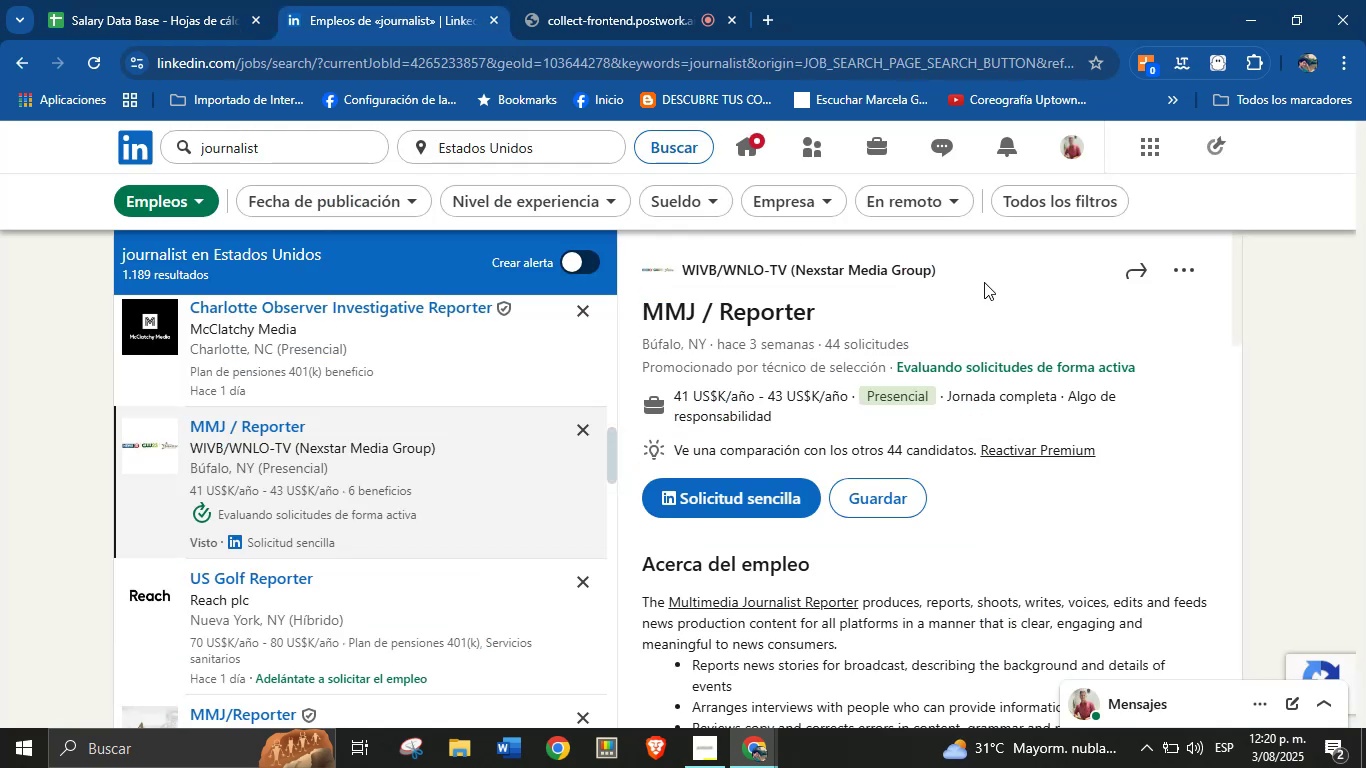 
left_click_drag(start_coordinate=[938, 257], to_coordinate=[688, 271])
 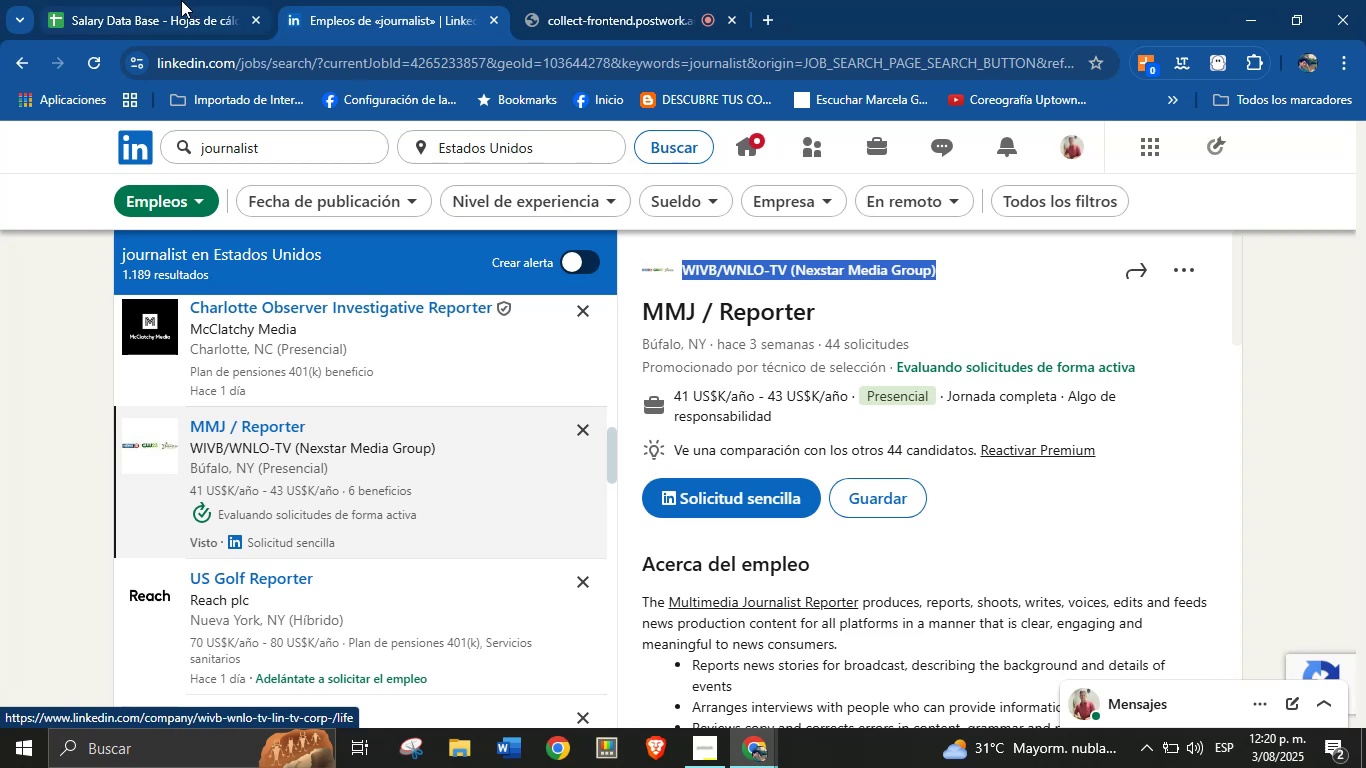 
hold_key(key=ControlLeft, duration=0.75)
 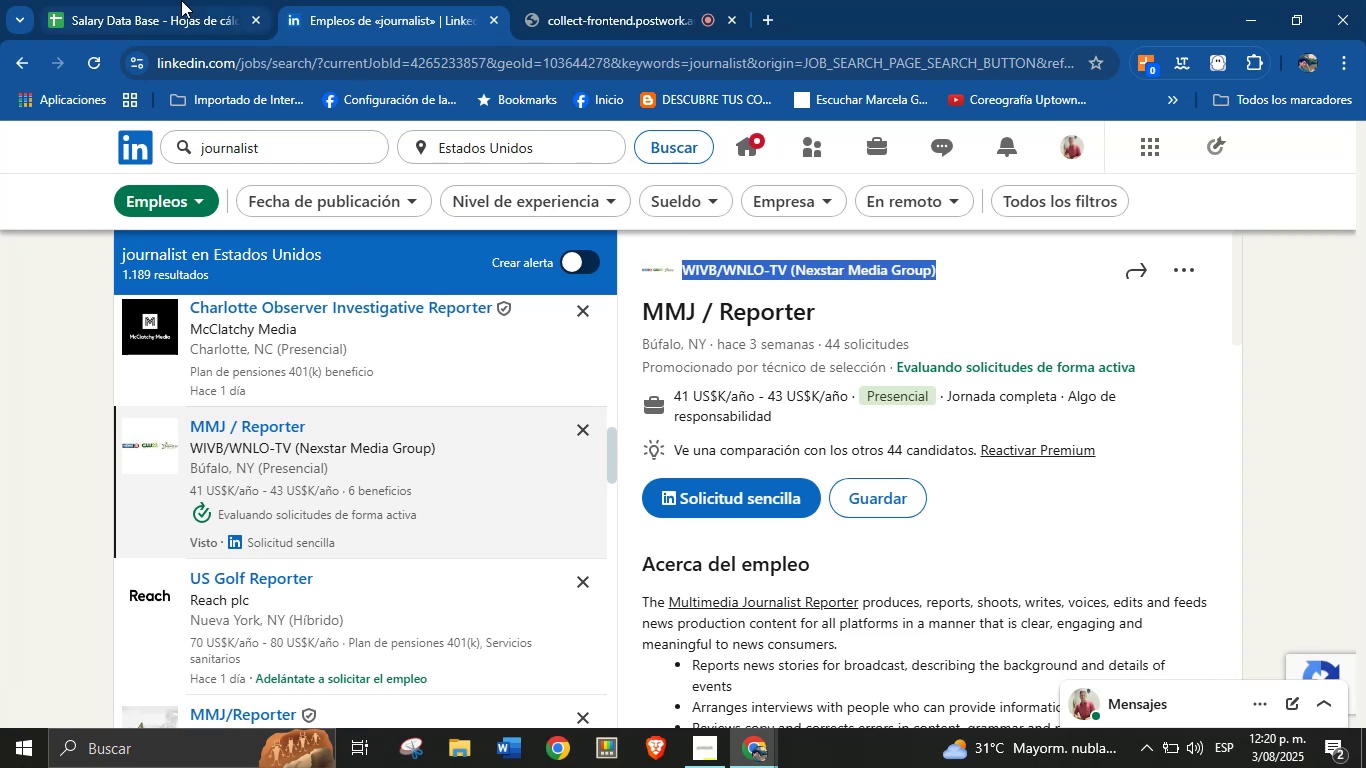 
hold_key(key=C, duration=0.3)
 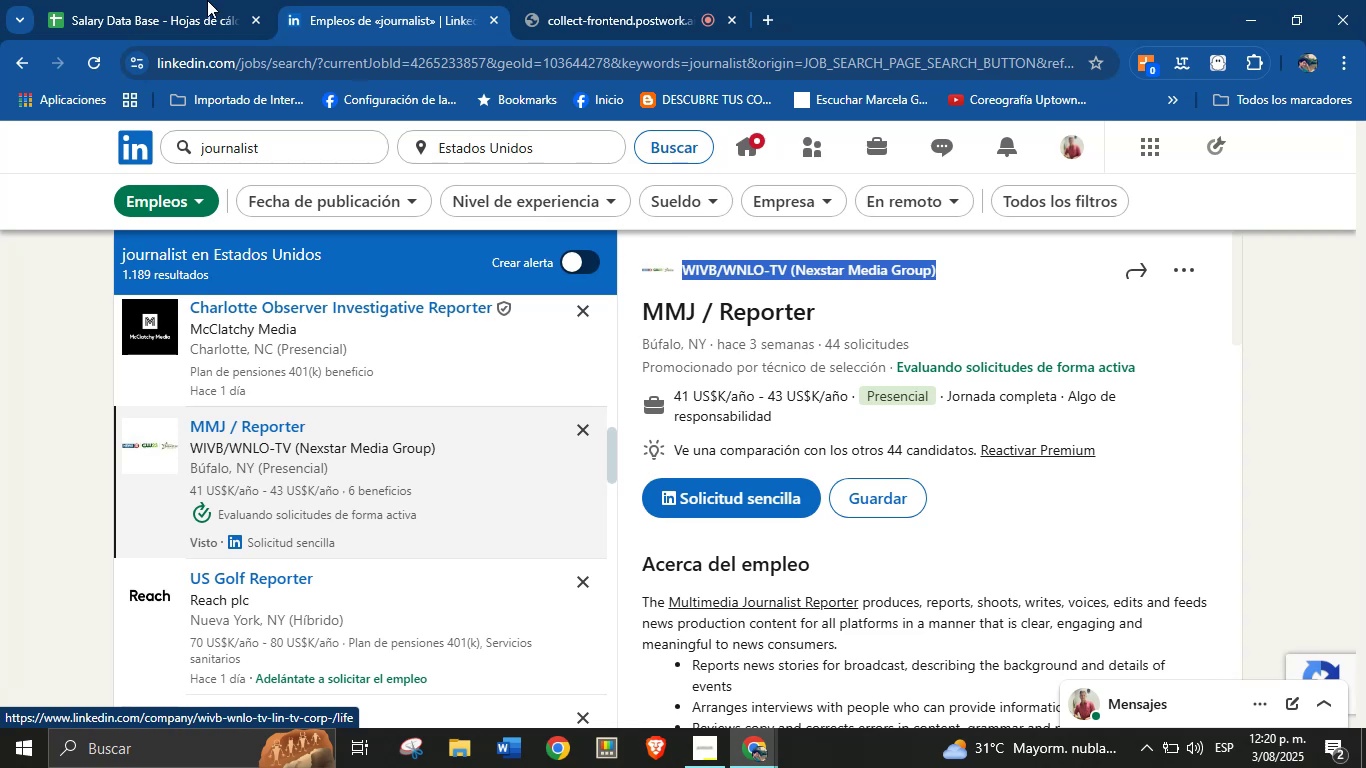 
left_click([181, 0])
 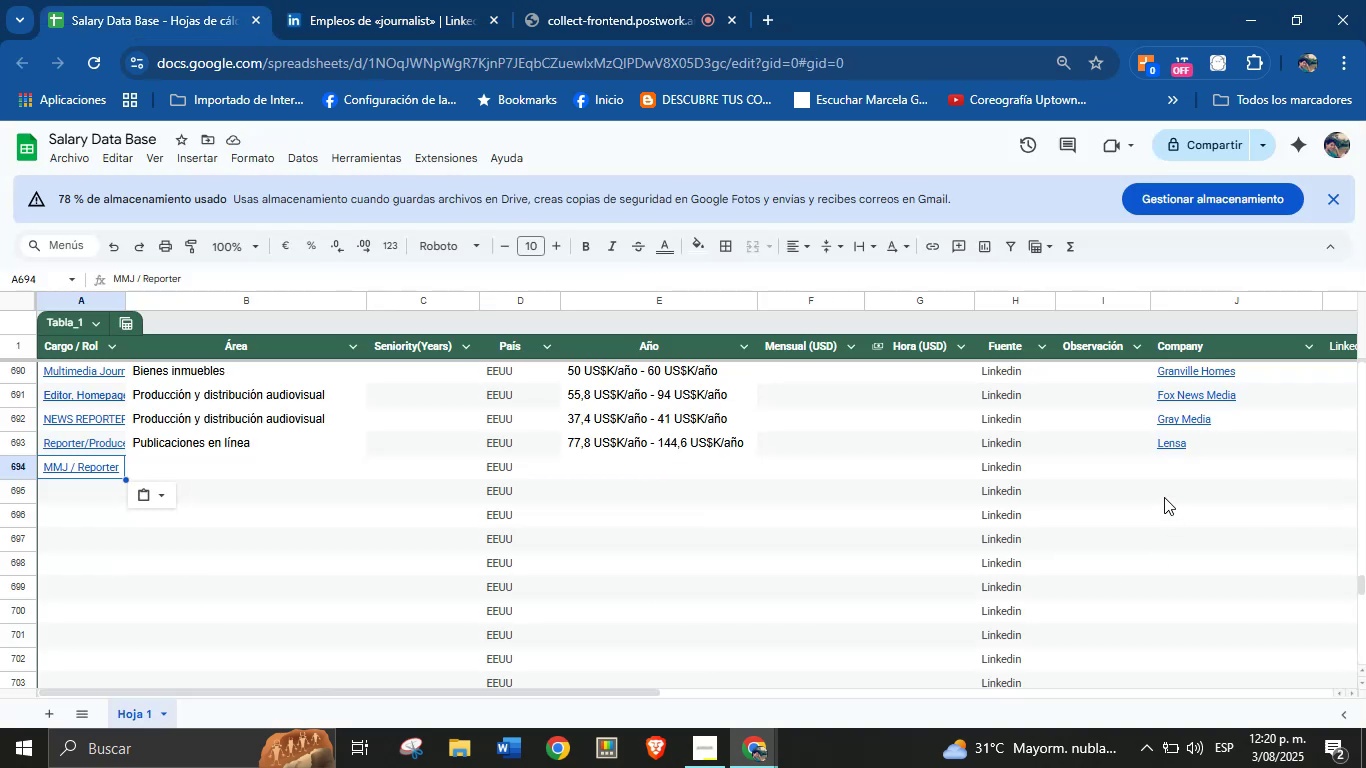 
key(Control+ControlLeft)
 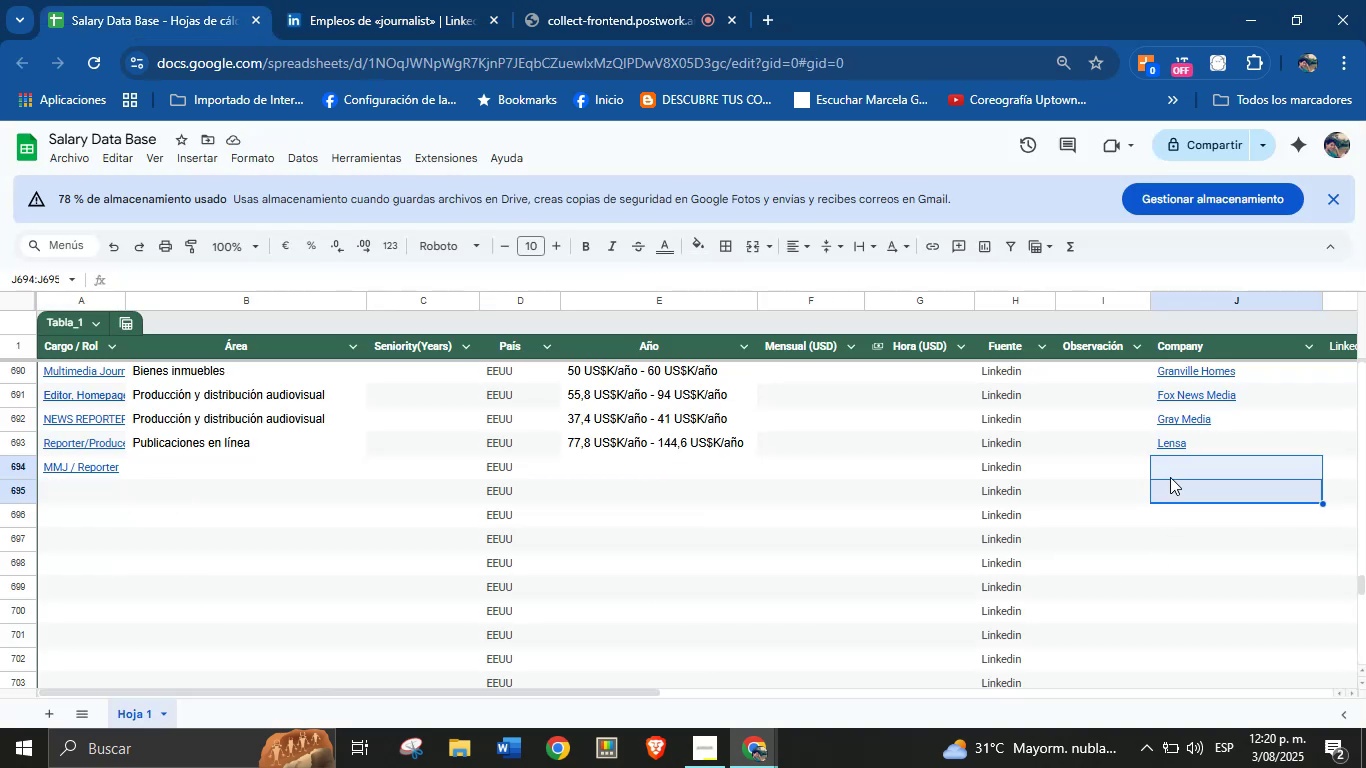 
left_click([1175, 471])
 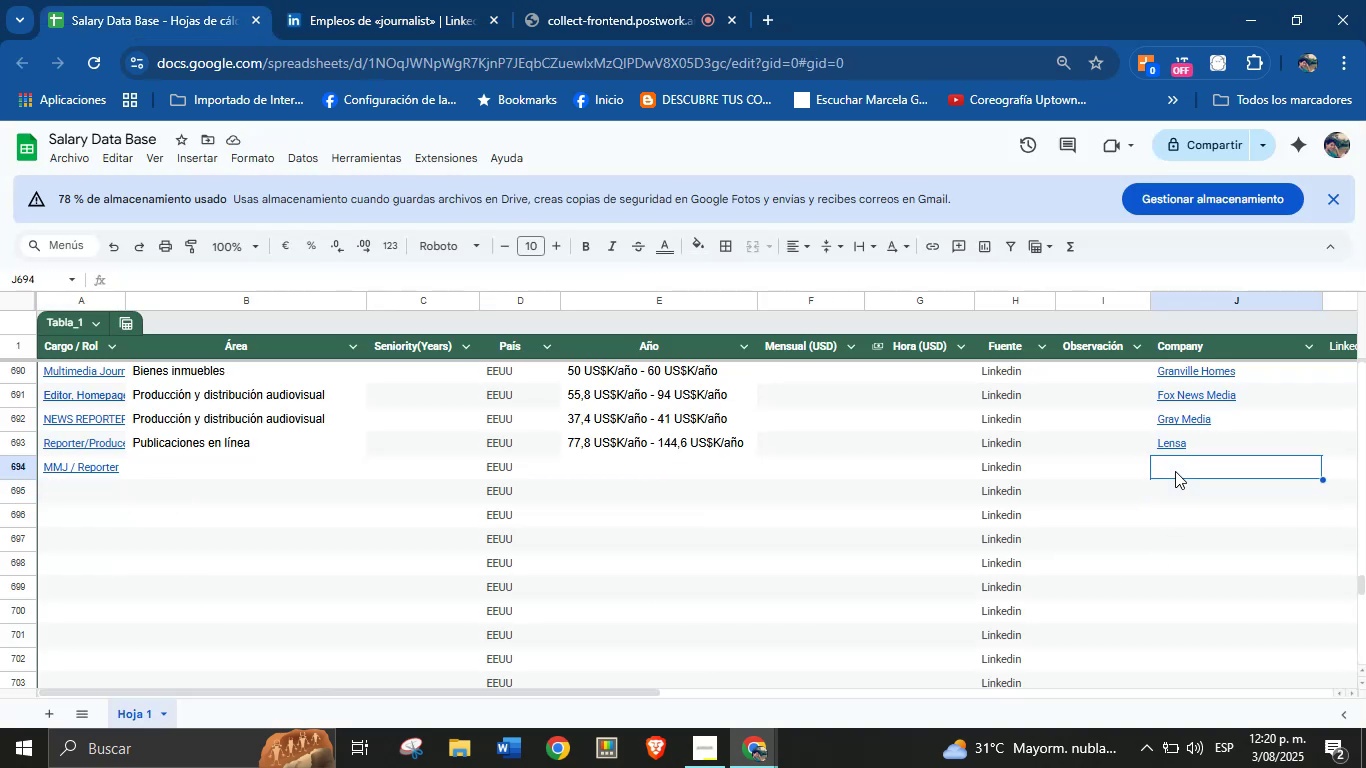 
key(Control+V)
 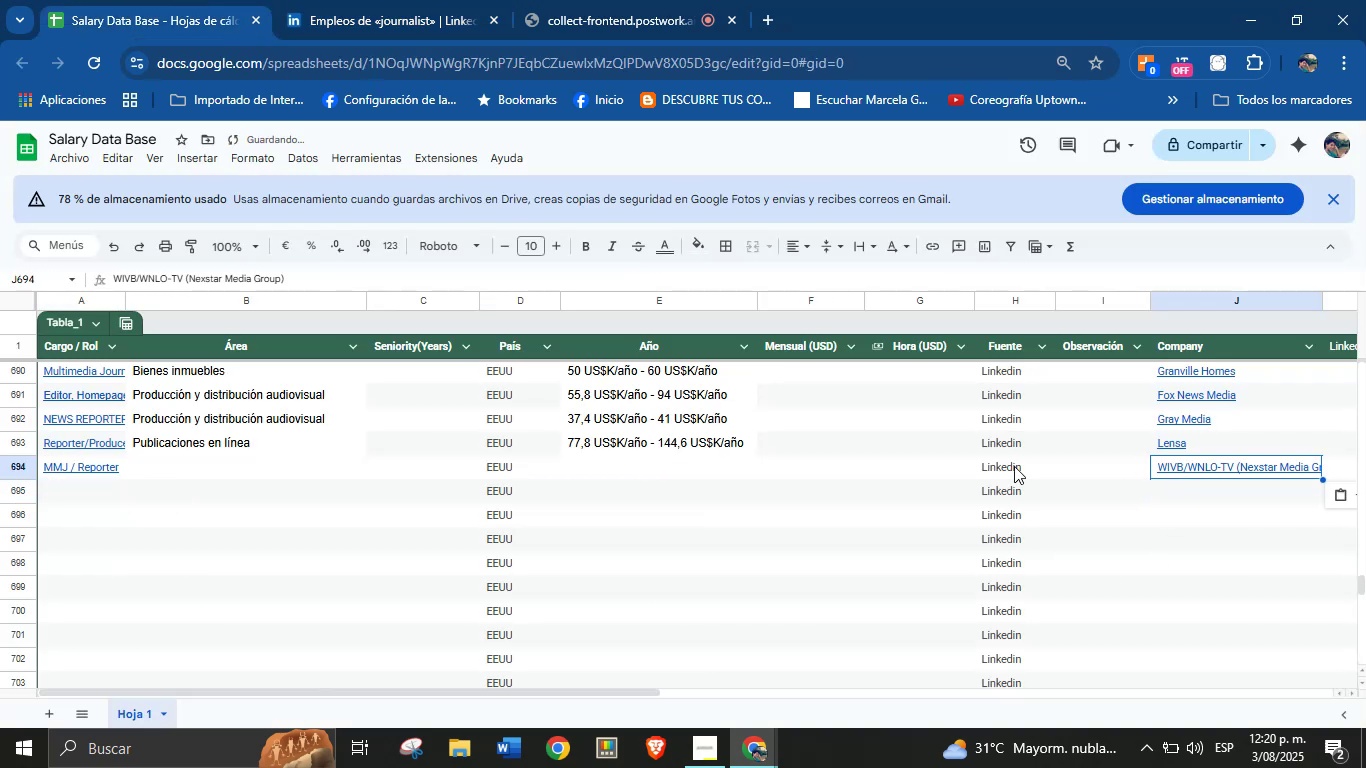 
left_click_drag(start_coordinate=[434, 0], to_coordinate=[429, 0])
 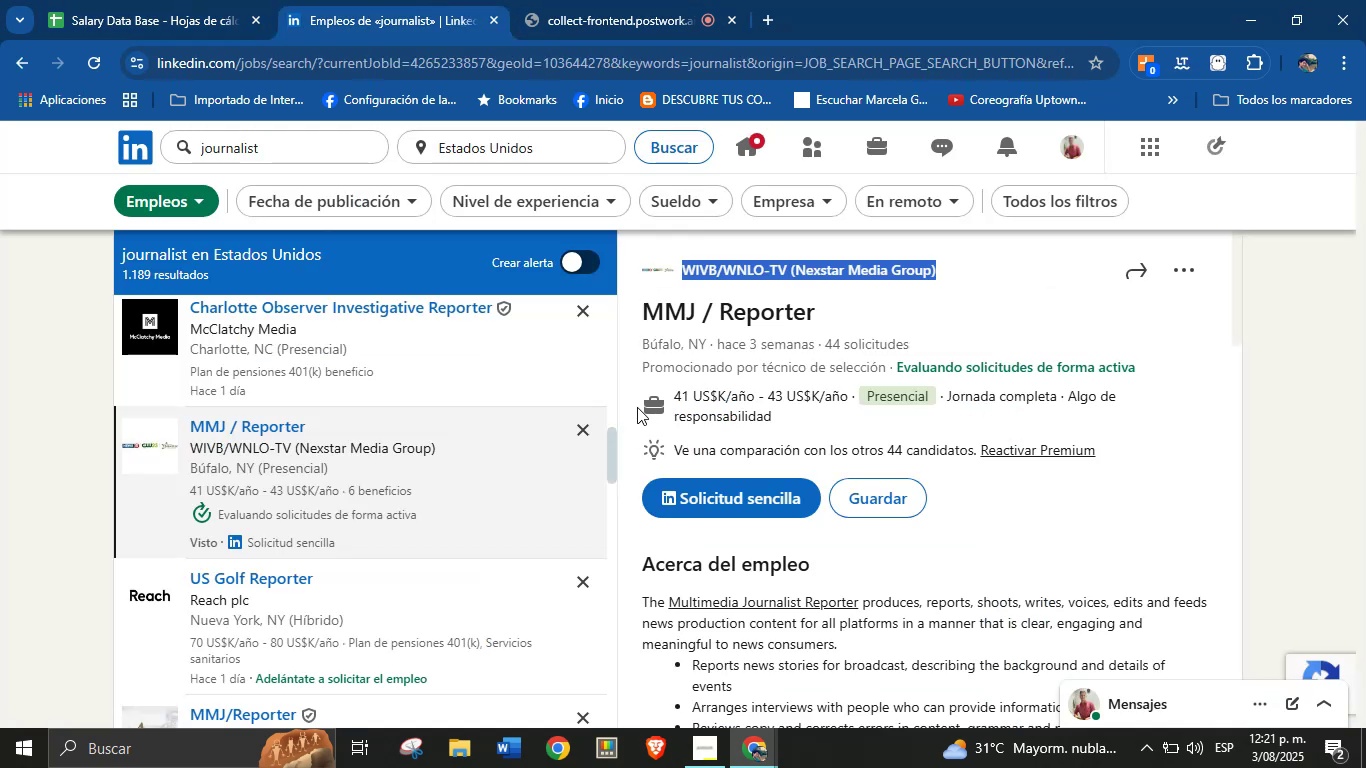 
left_click_drag(start_coordinate=[667, 393], to_coordinate=[847, 395])
 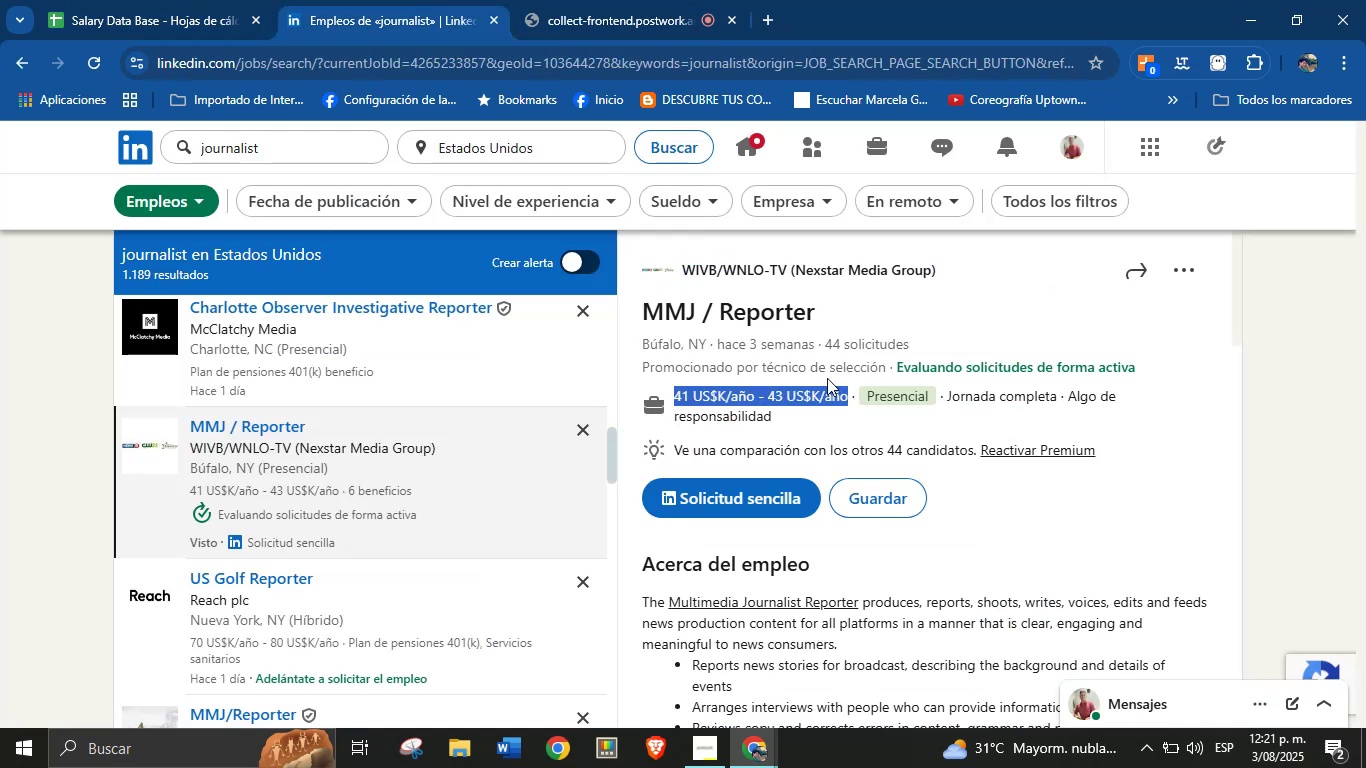 
key(Control+C)
 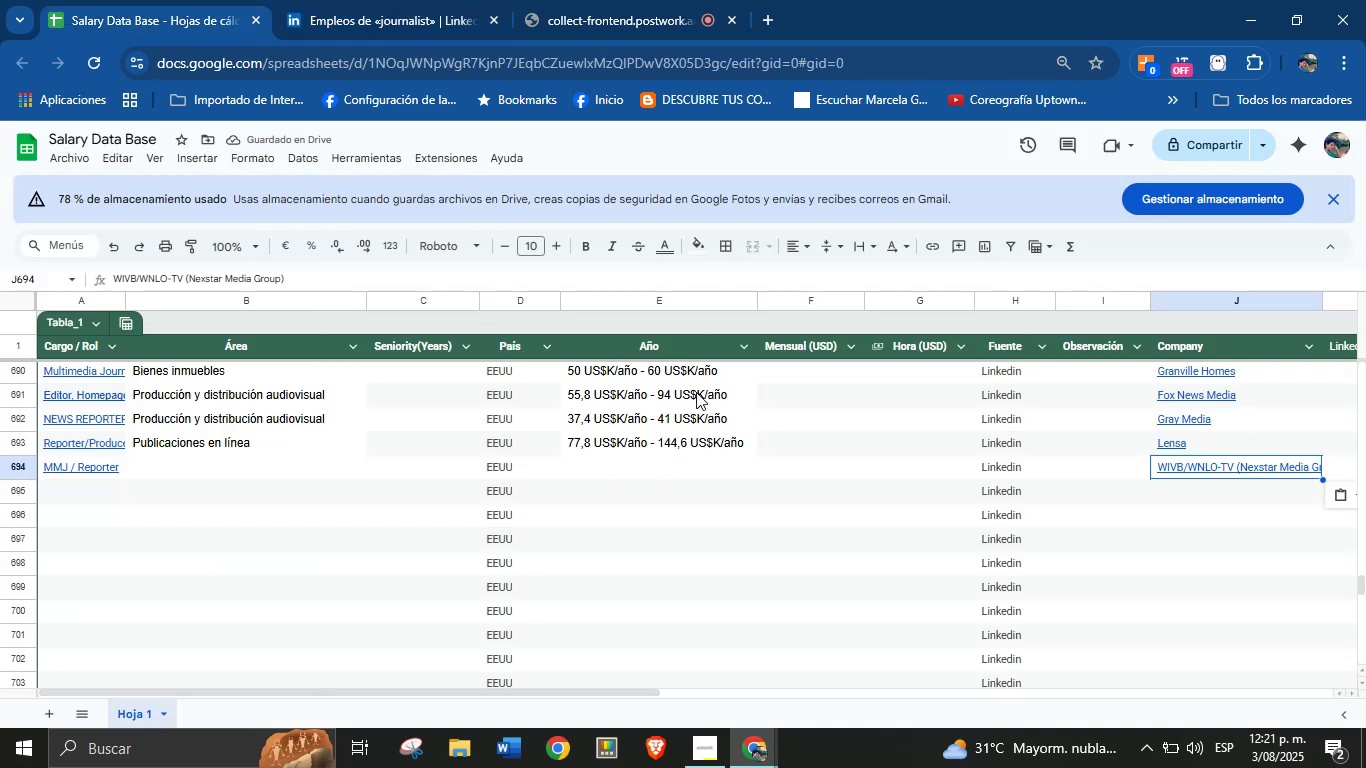 
key(Control+V)
 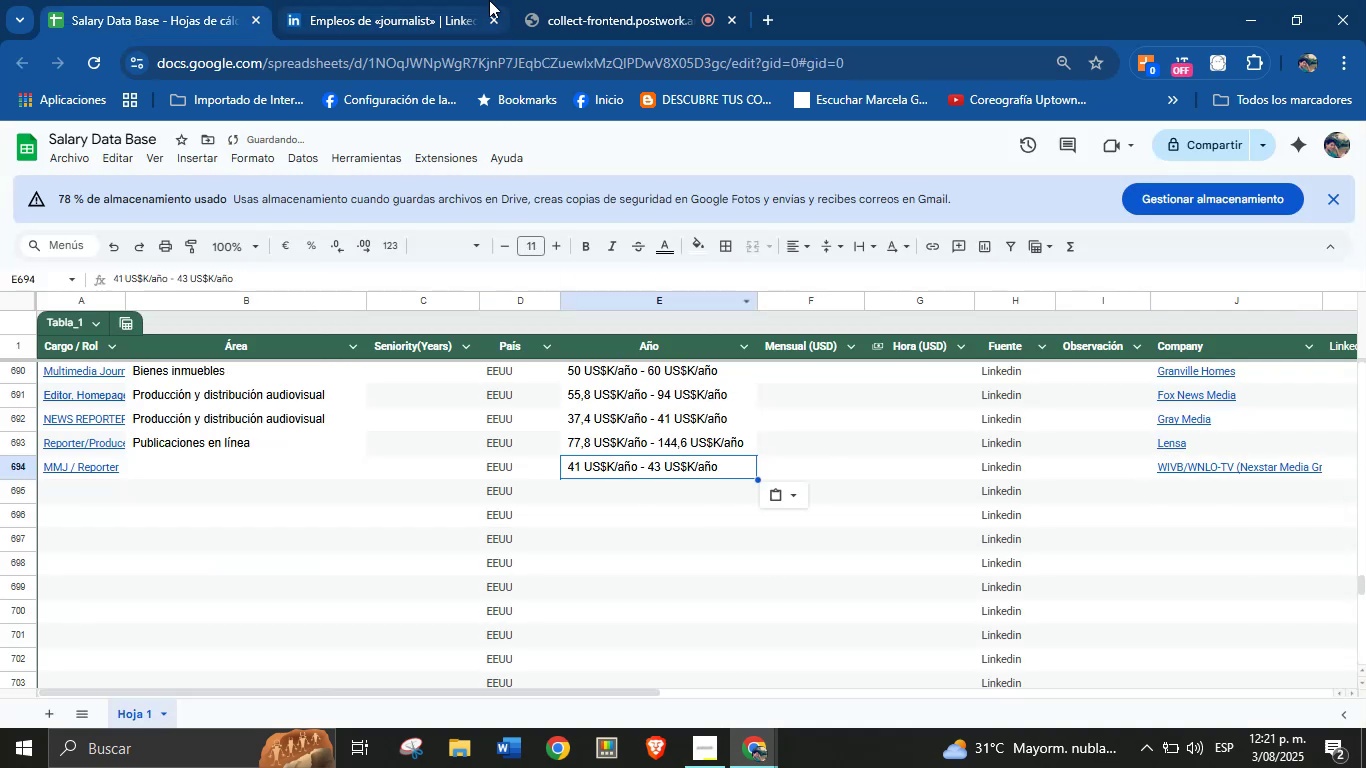 
left_click([430, 0])
 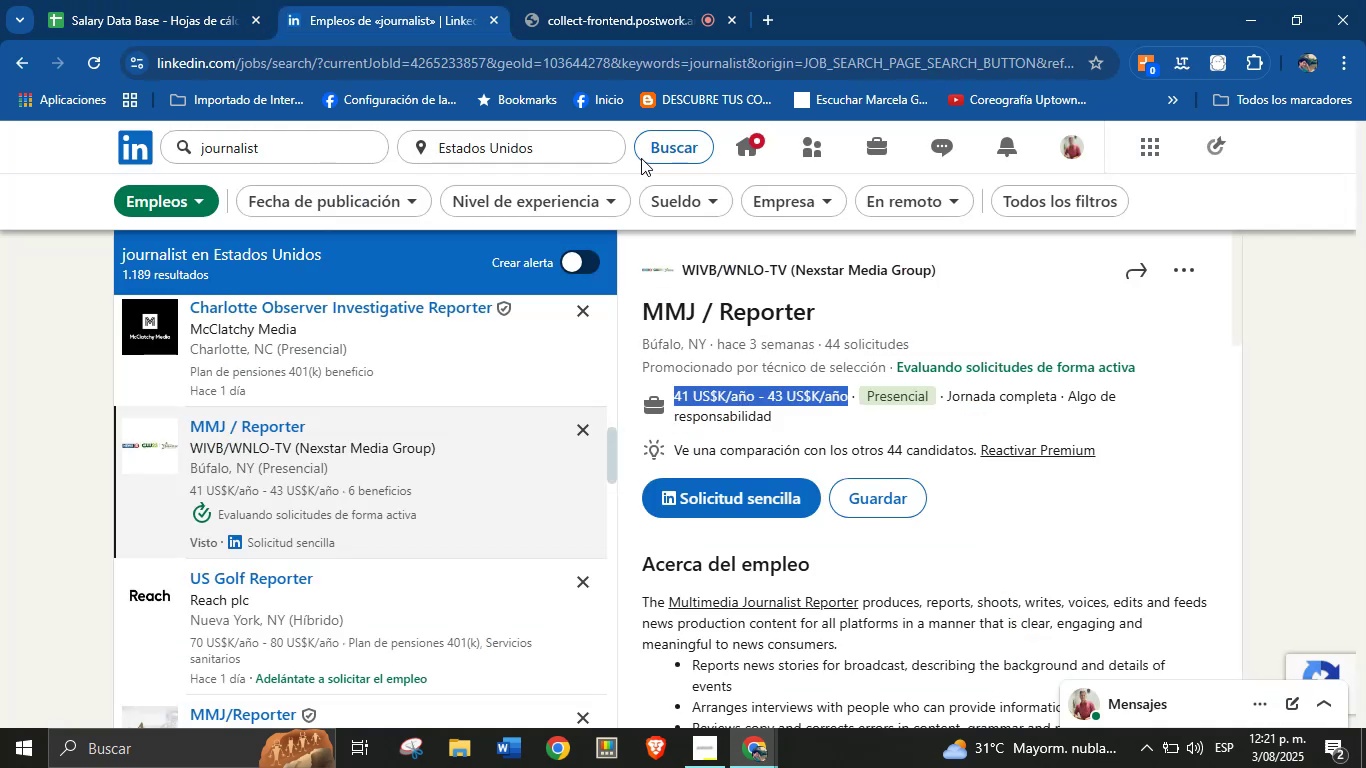 
scroll: coordinate [831, 574], scroll_direction: down, amount: 23.0
 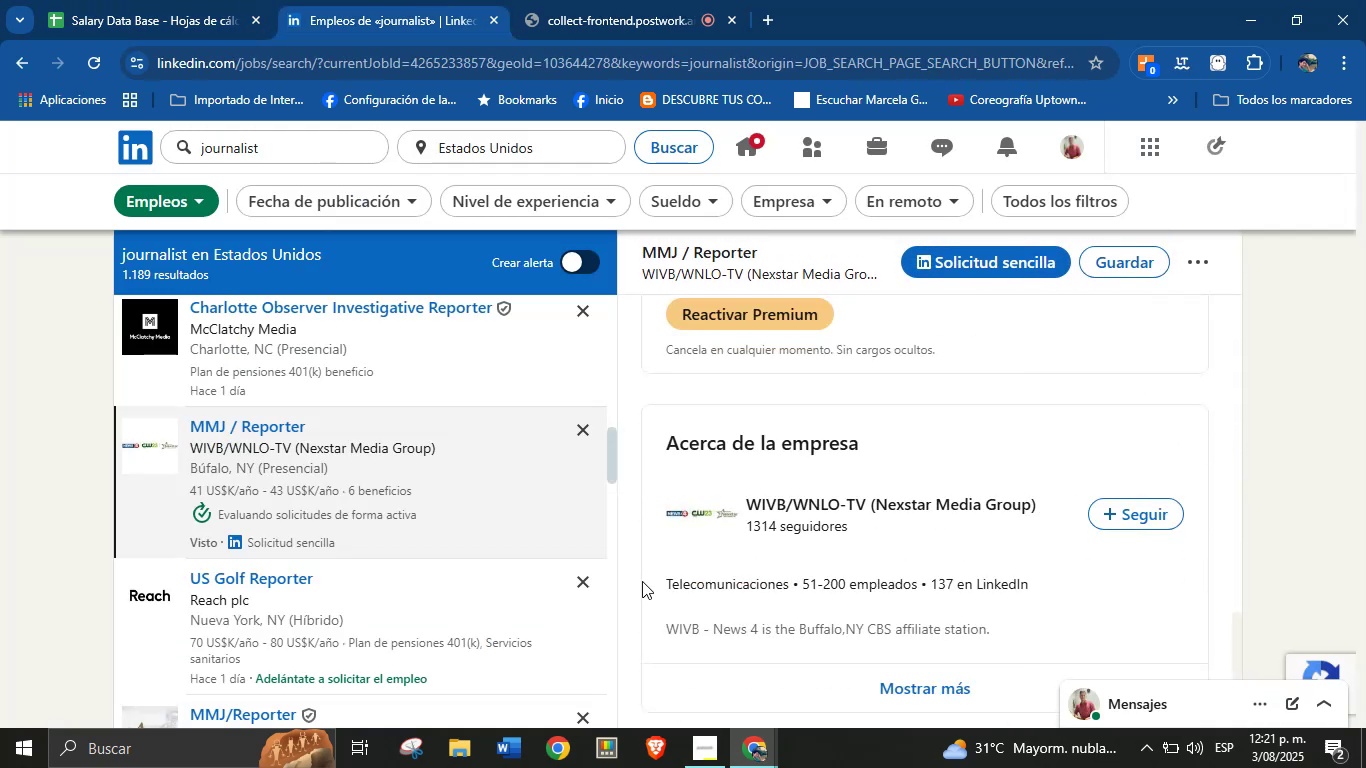 
left_click_drag(start_coordinate=[653, 584], to_coordinate=[795, 591])
 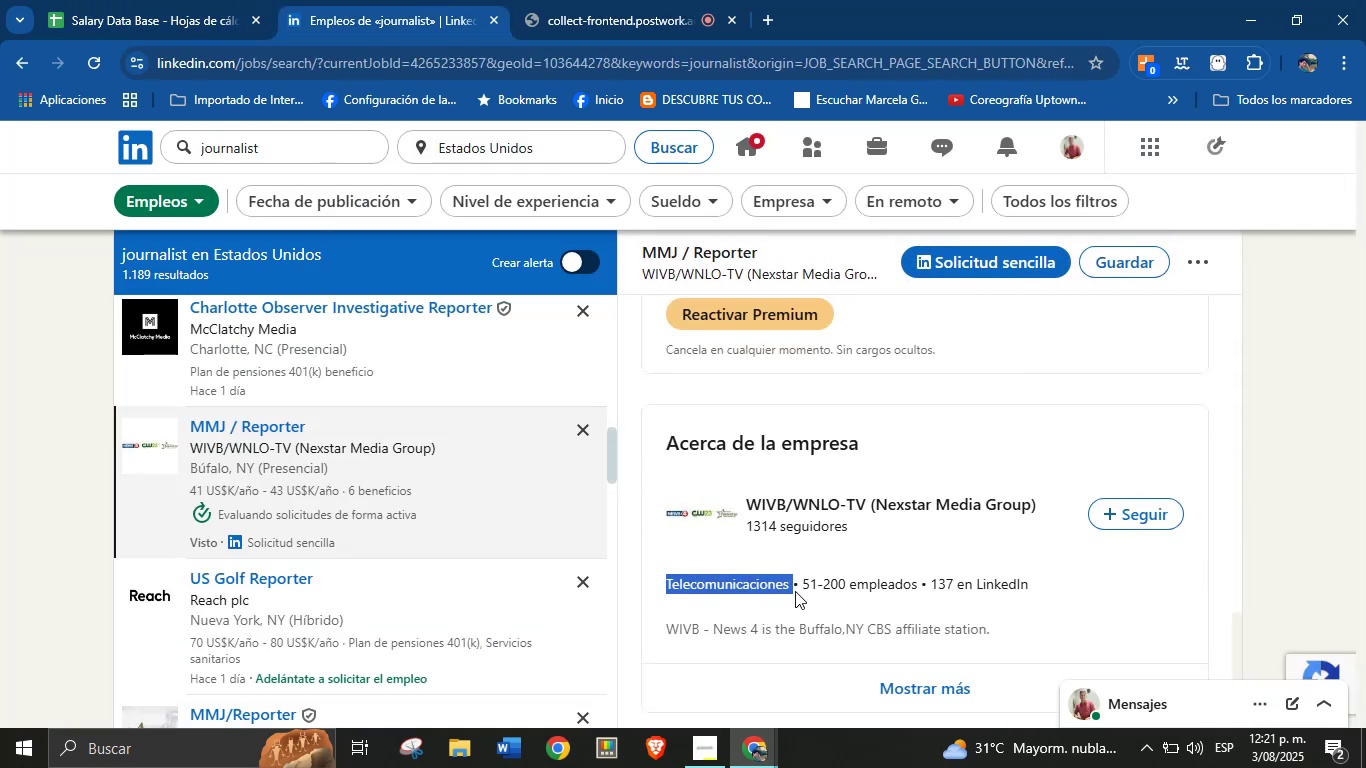 
key(Control+C)
 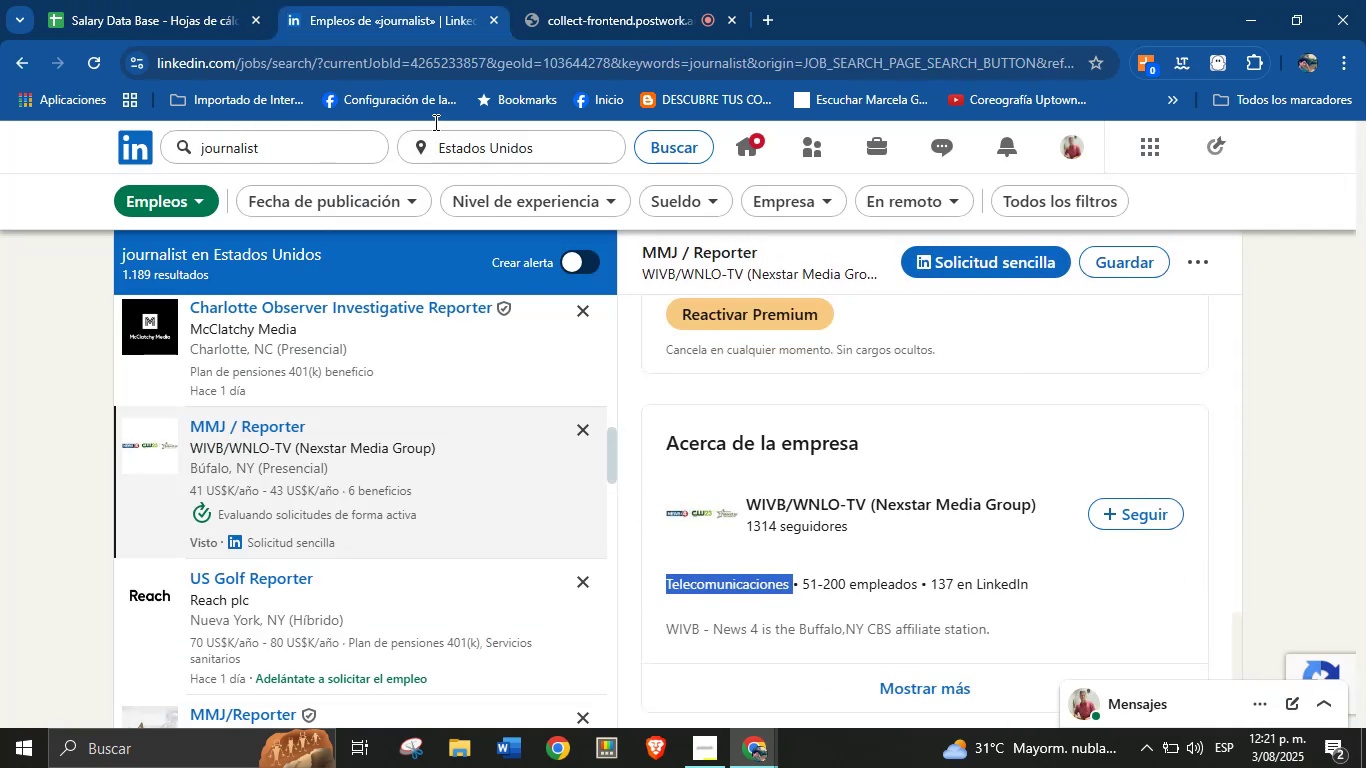 
left_click_drag(start_coordinate=[213, 0], to_coordinate=[202, 0])
 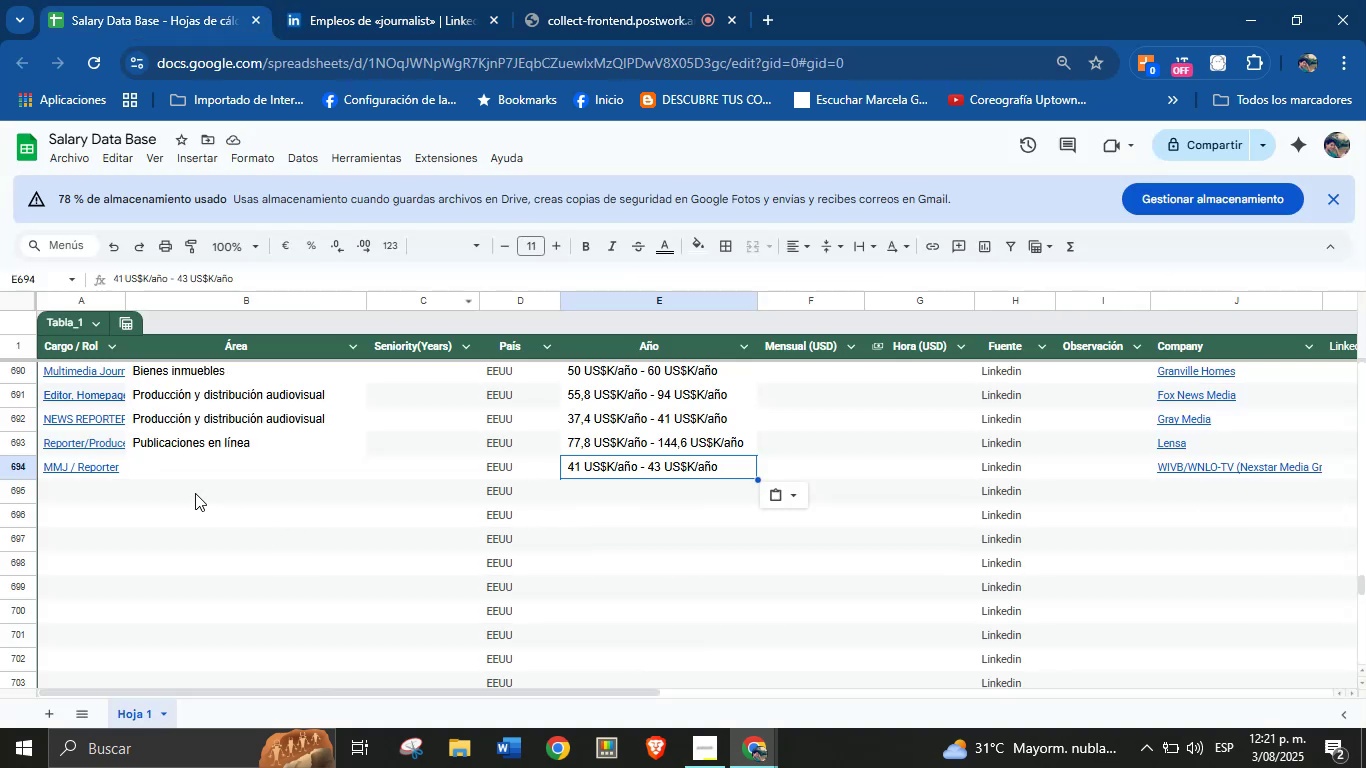 
left_click([194, 474])
 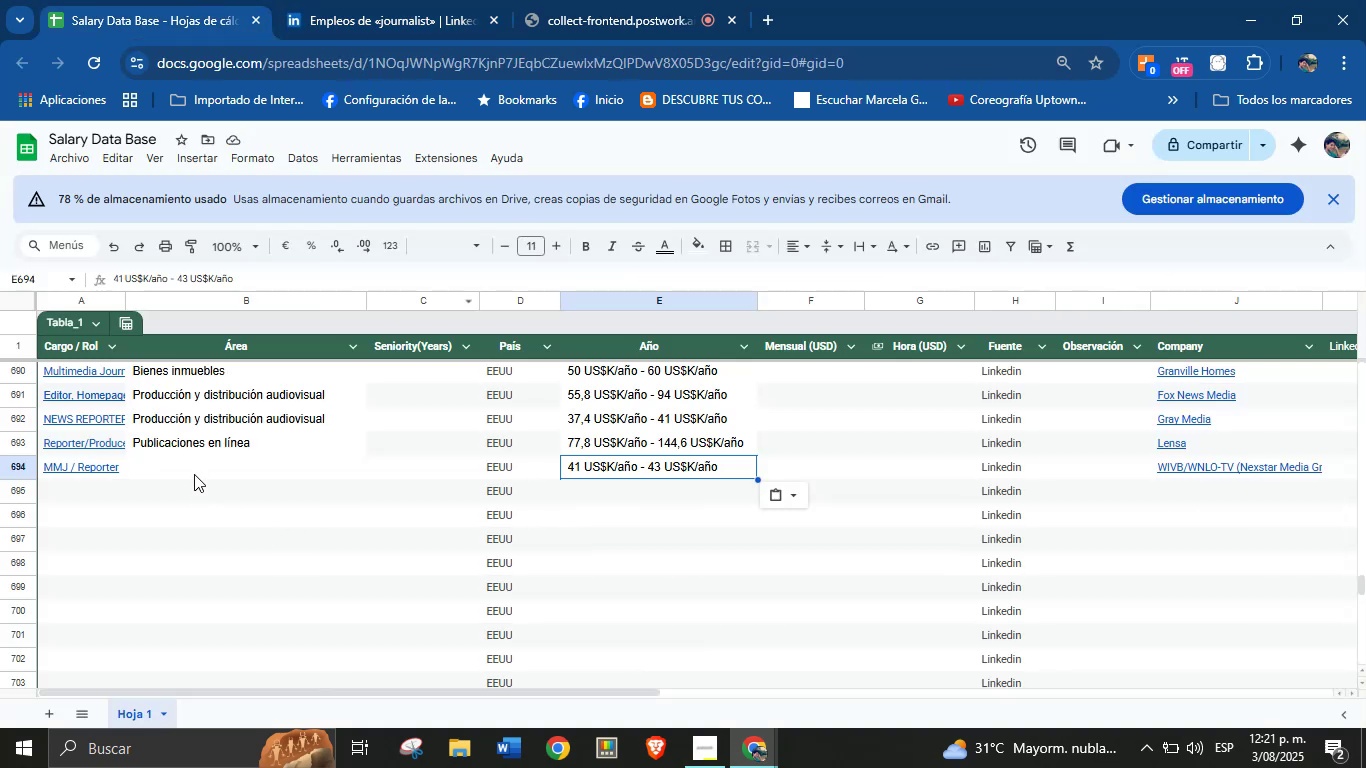 
key(Control+V)
 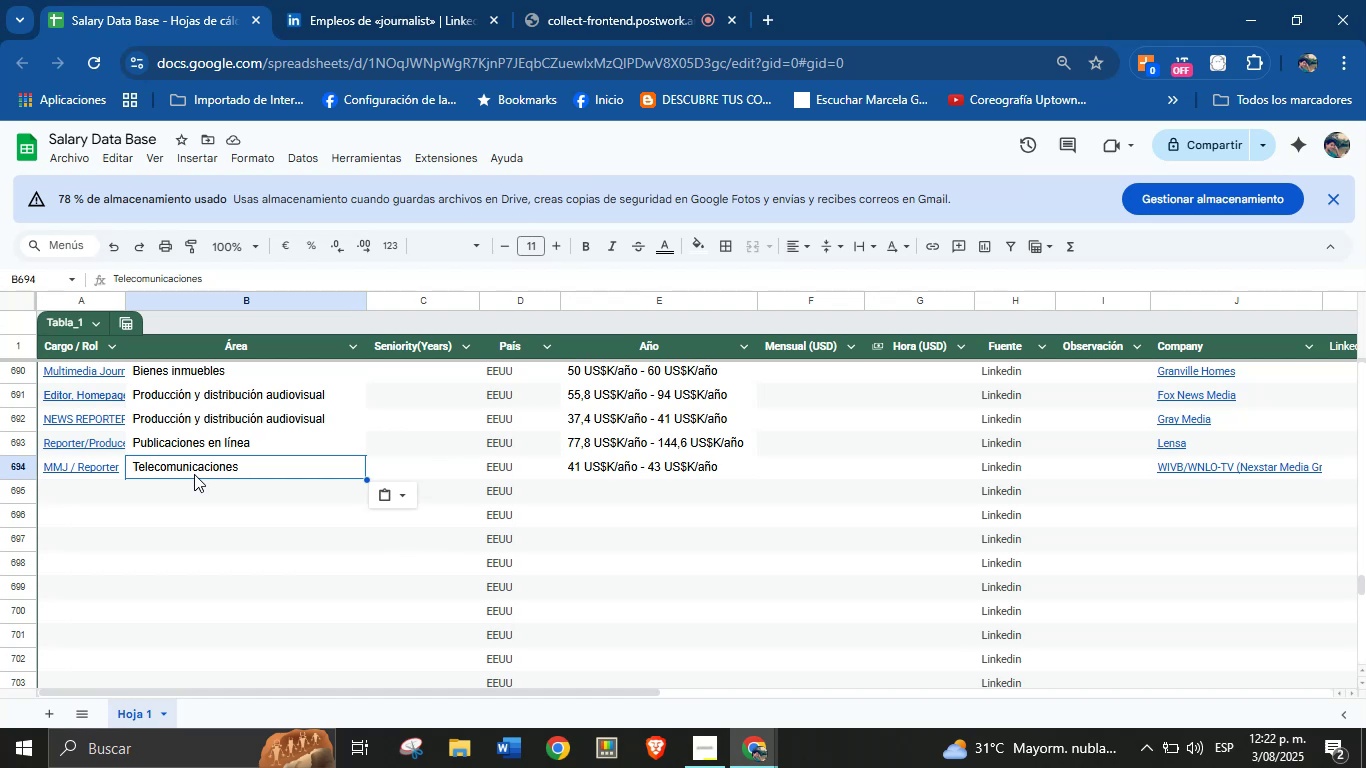 
wait(66.43)
 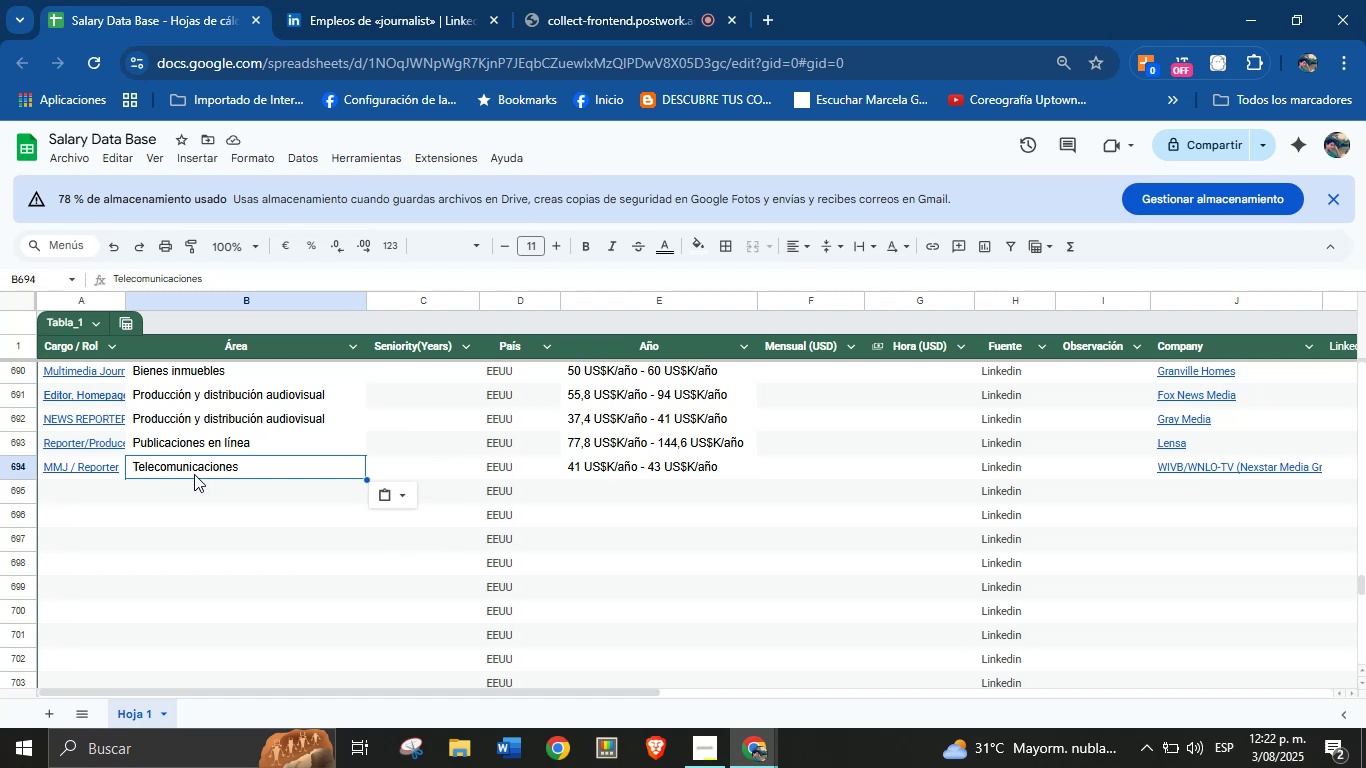 
left_click([419, 0])
 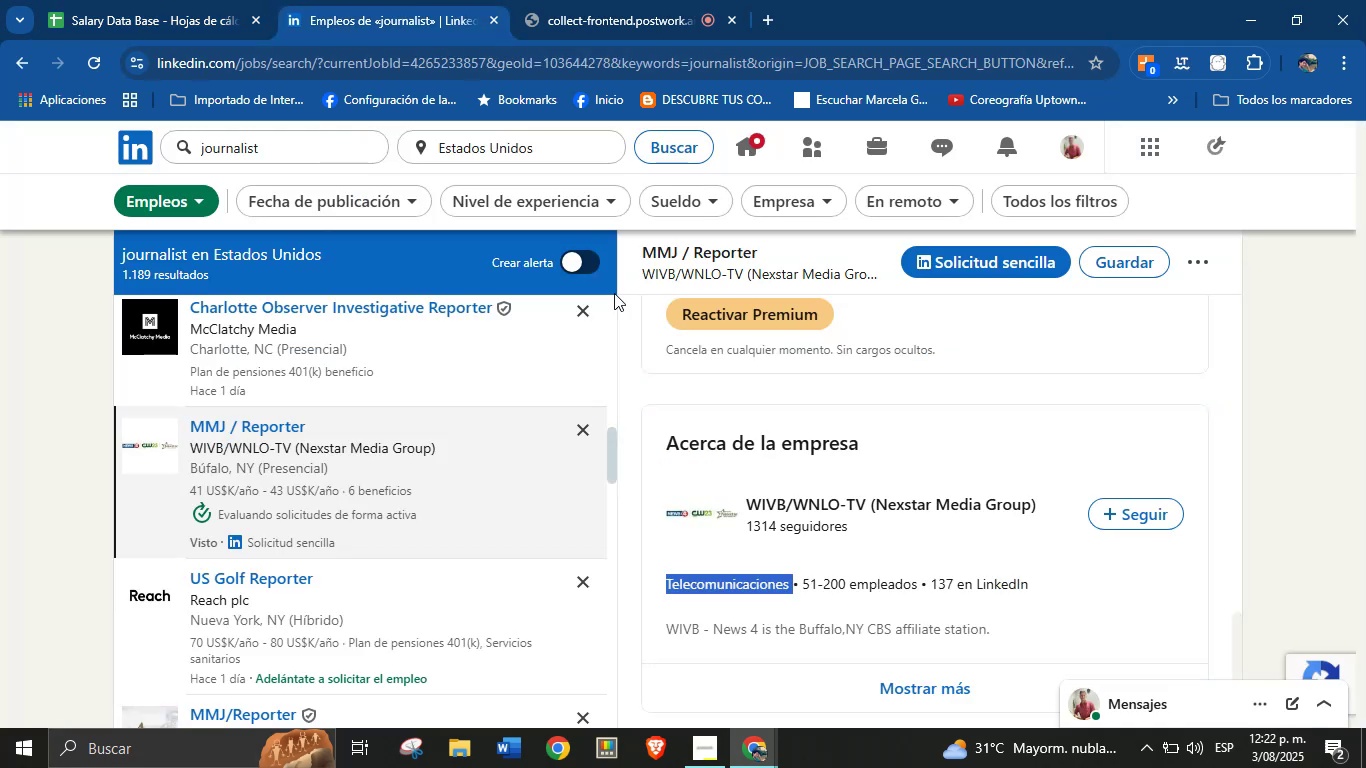 
scroll: coordinate [152, 382], scroll_direction: down, amount: 1.0
 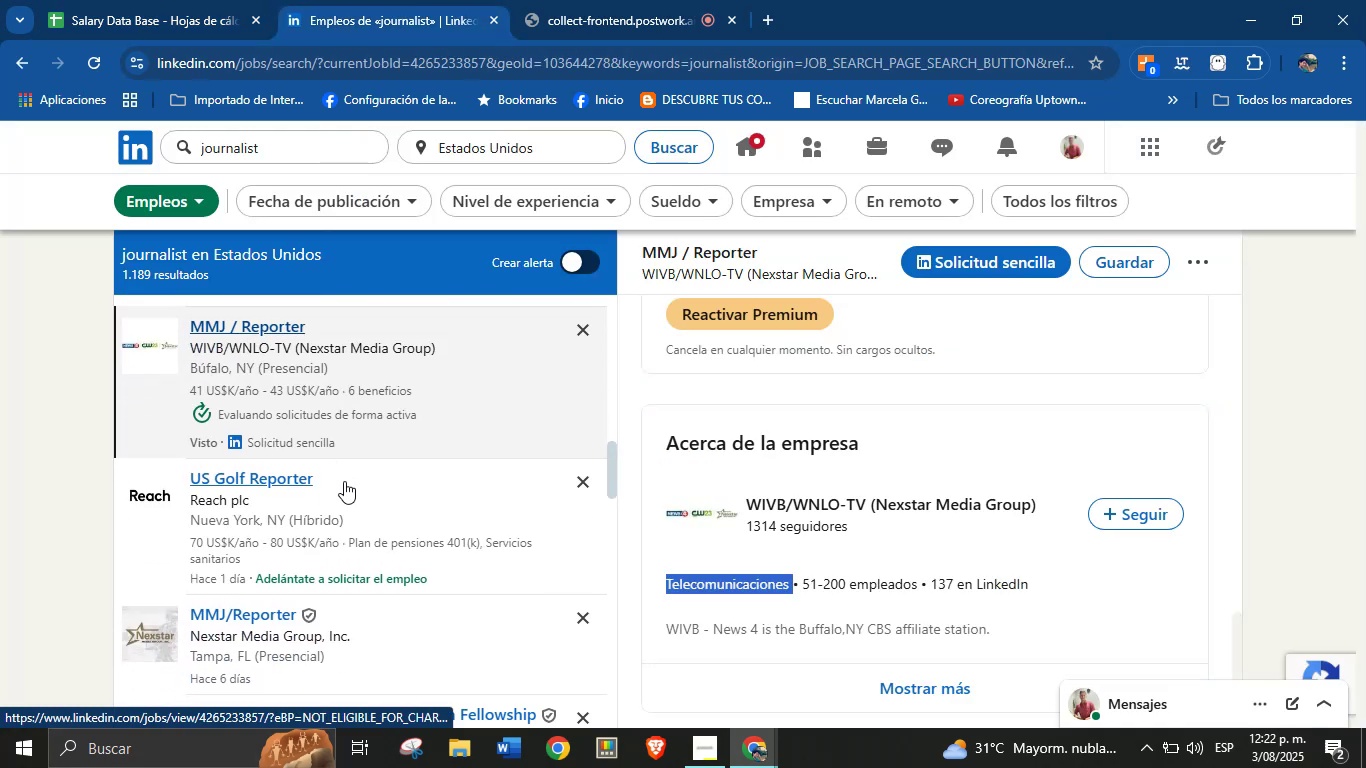 
left_click([269, 482])
 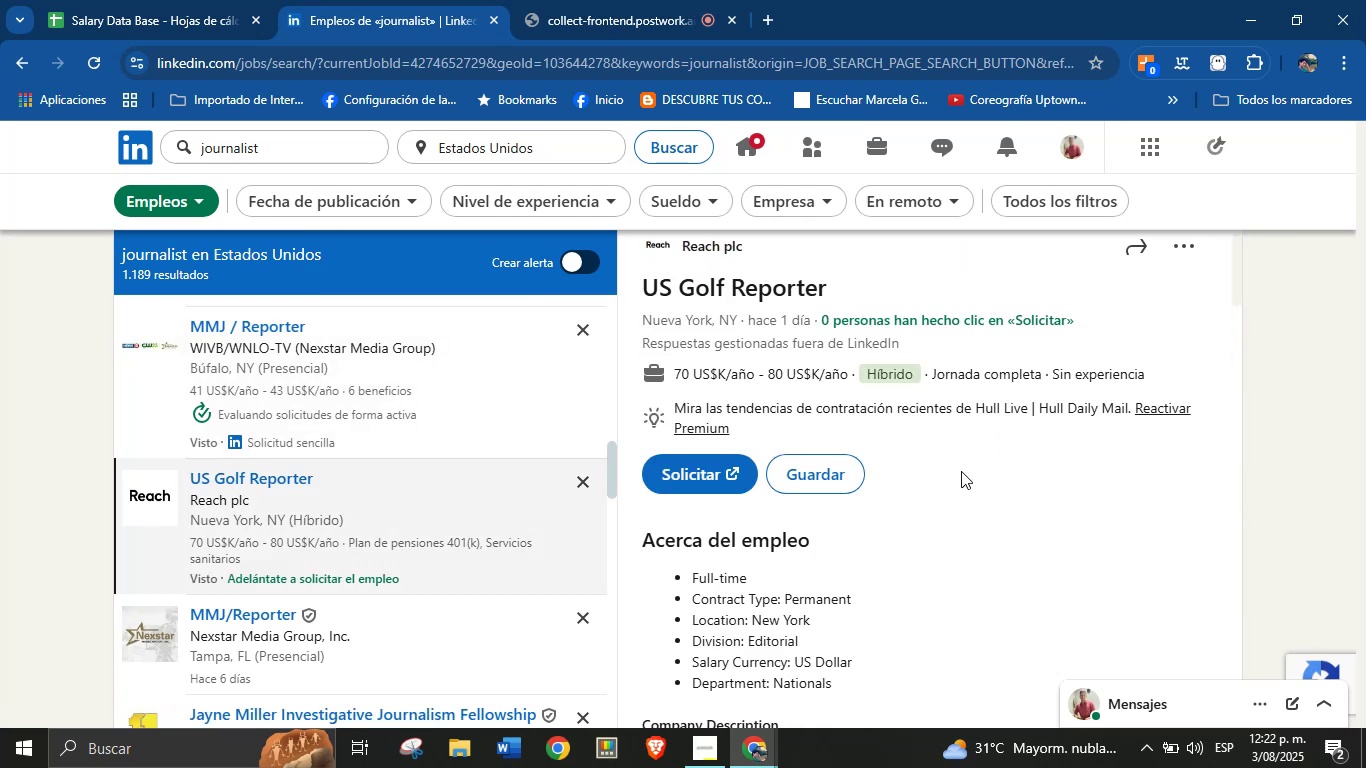 
wait(5.04)
 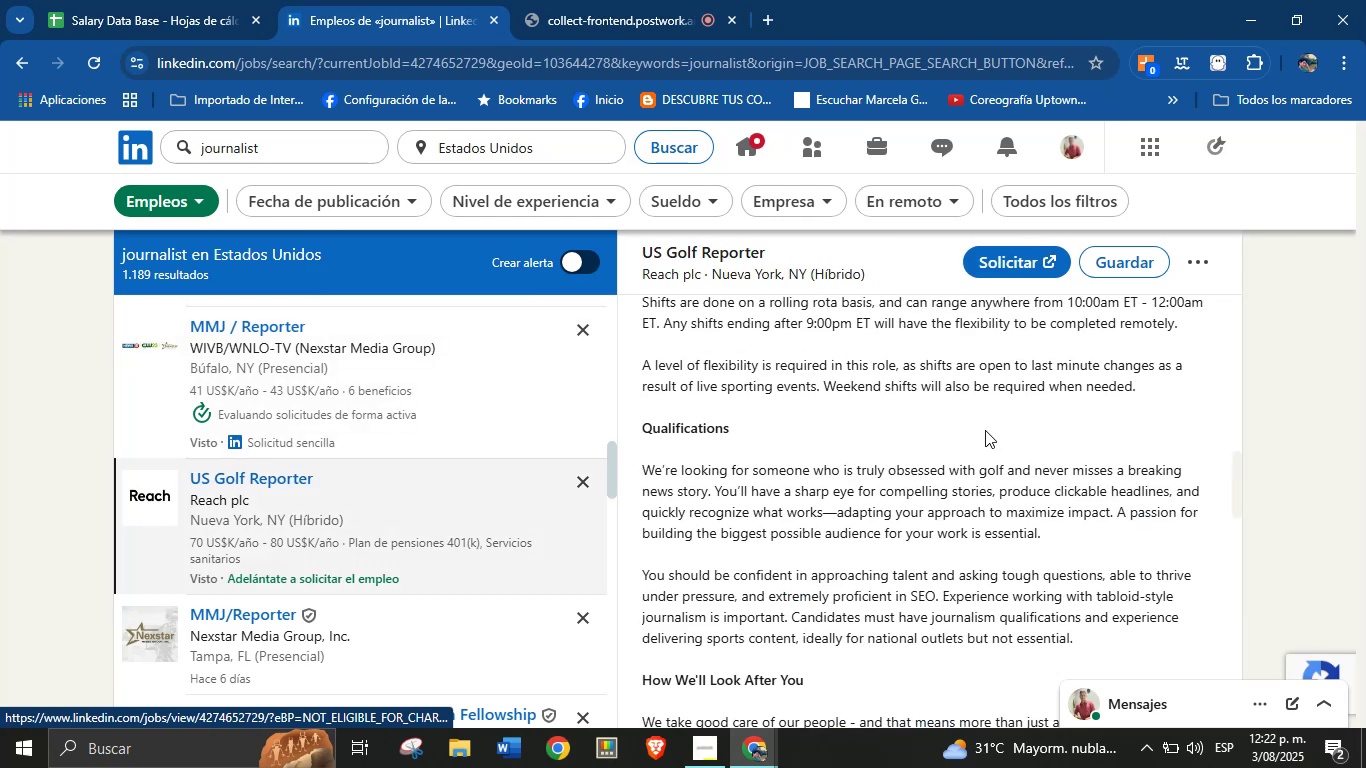 
scroll: coordinate [858, 293], scroll_direction: up, amount: 2.0
 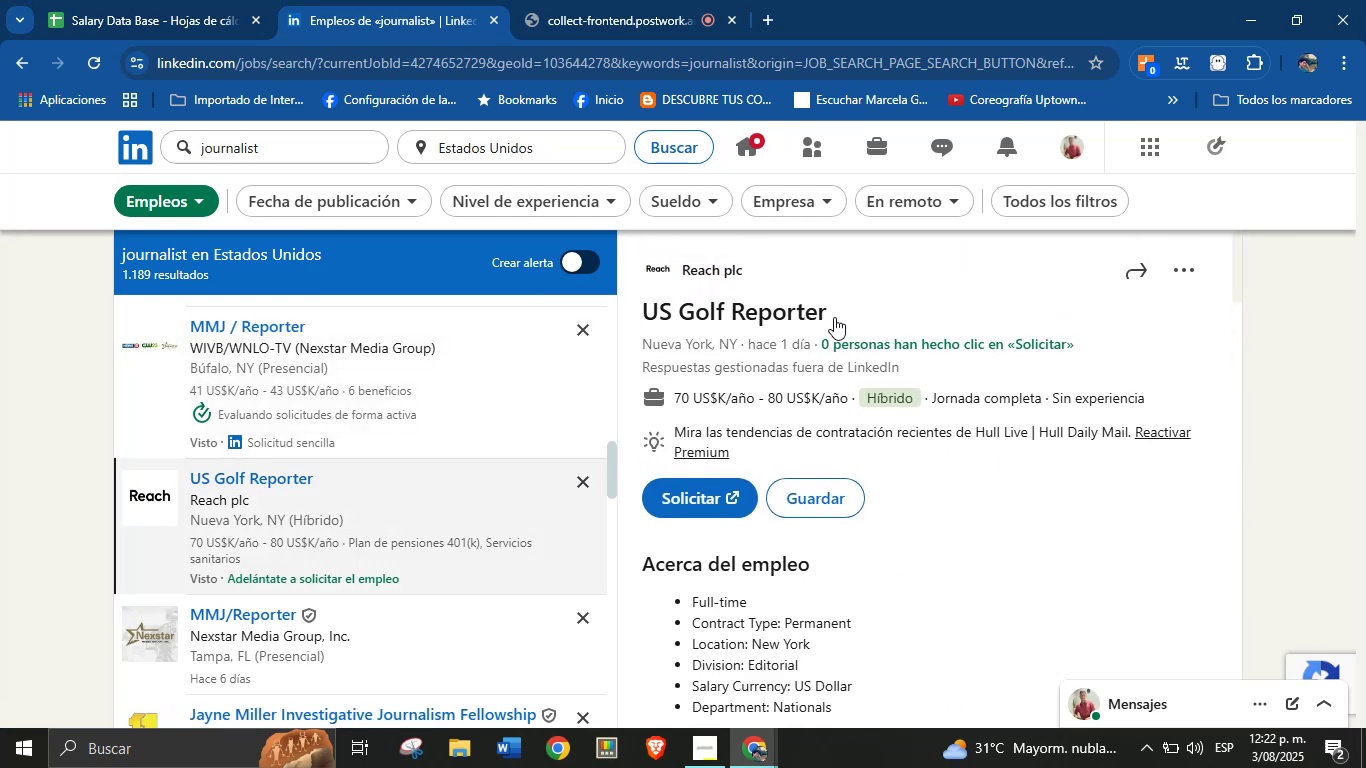 
left_click_drag(start_coordinate=[836, 314], to_coordinate=[642, 316])
 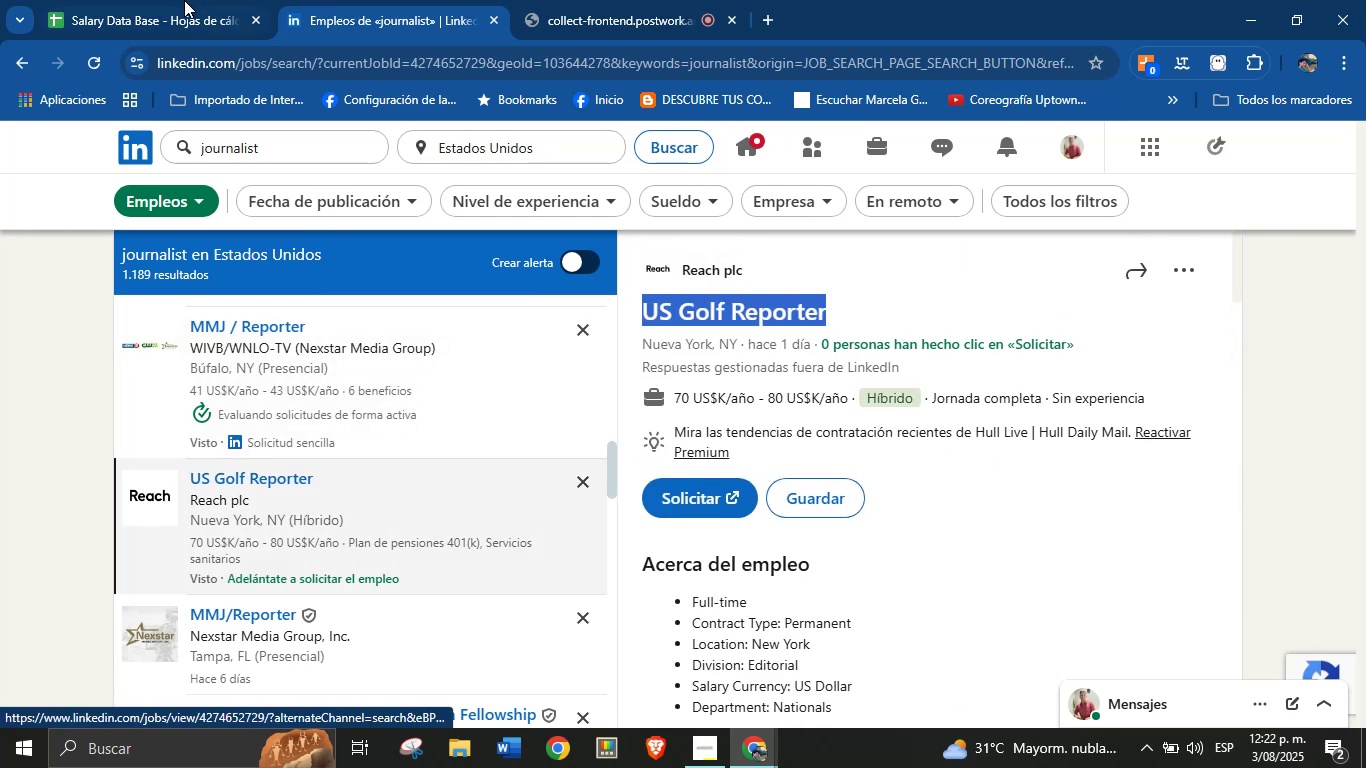 
key(Control+C)
 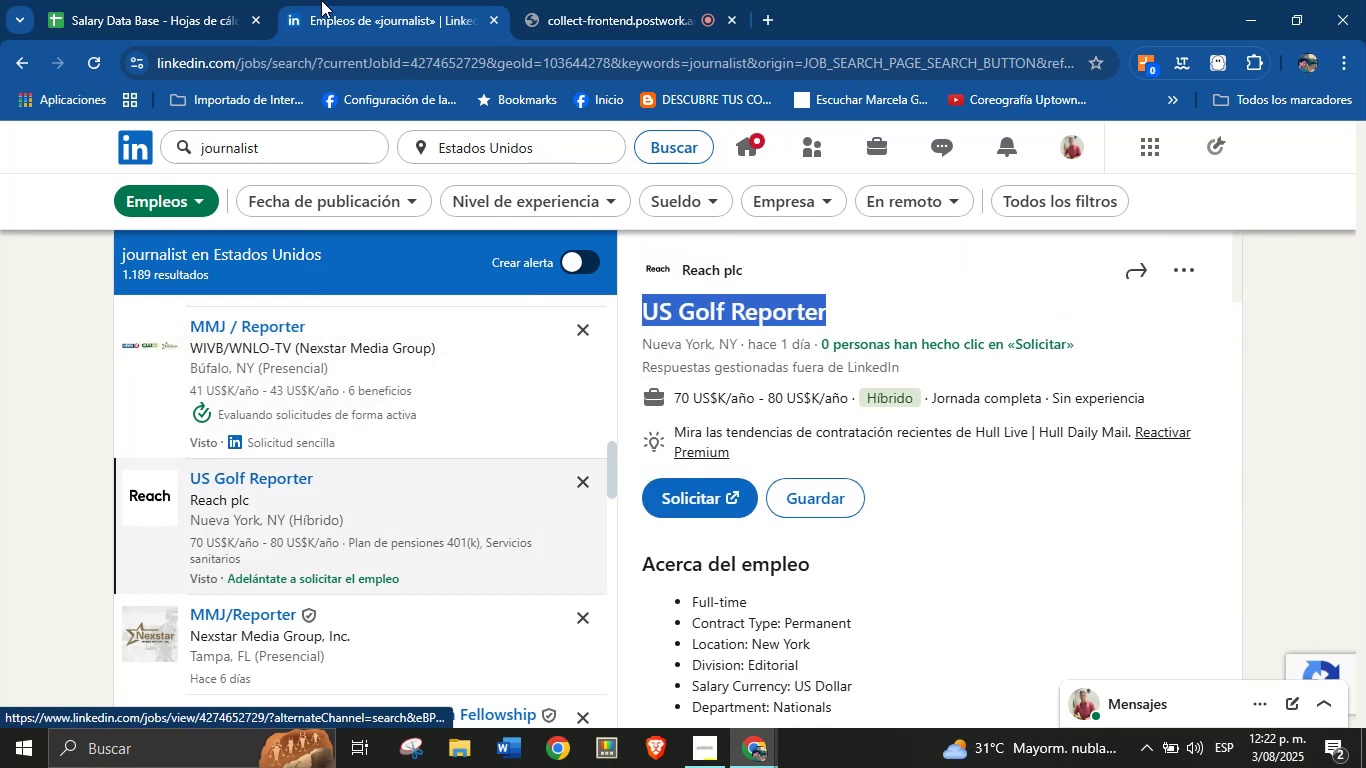 
left_click([180, 0])
 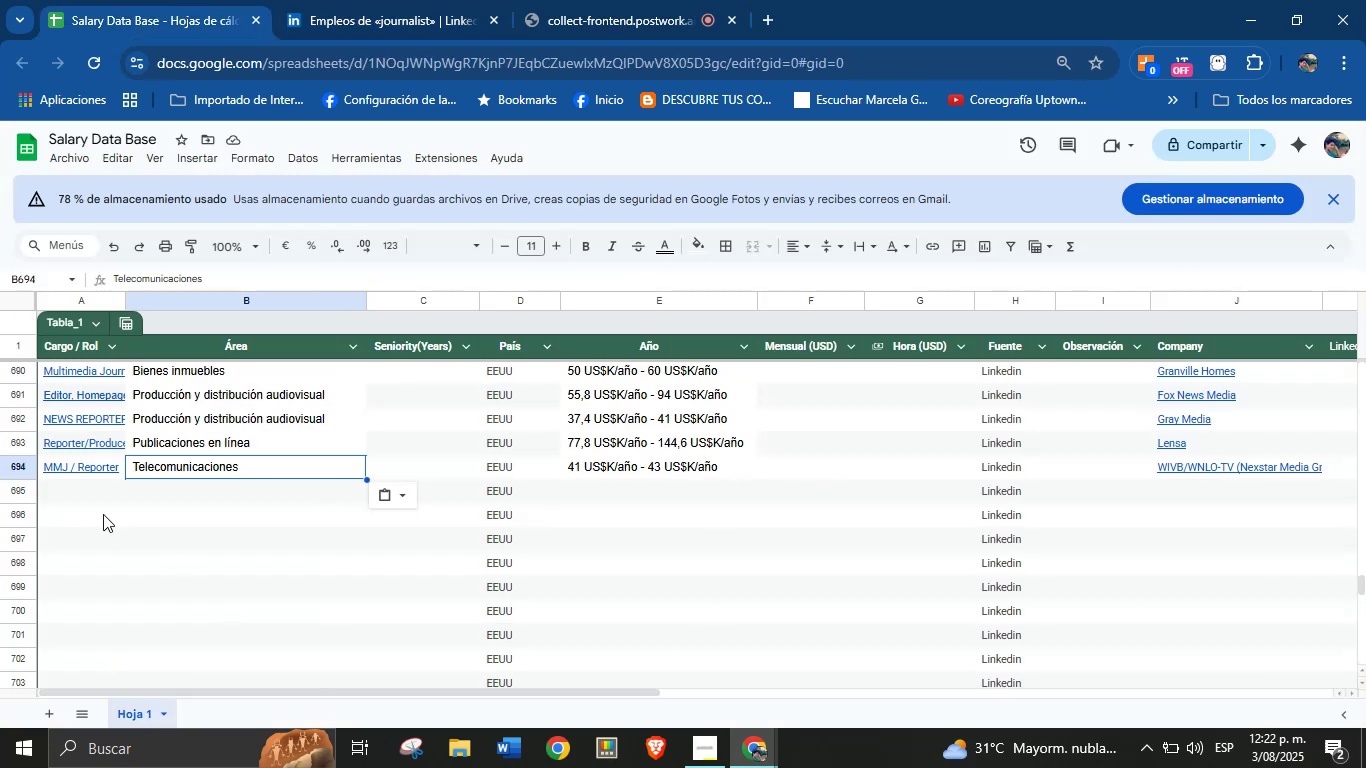 
left_click([63, 489])
 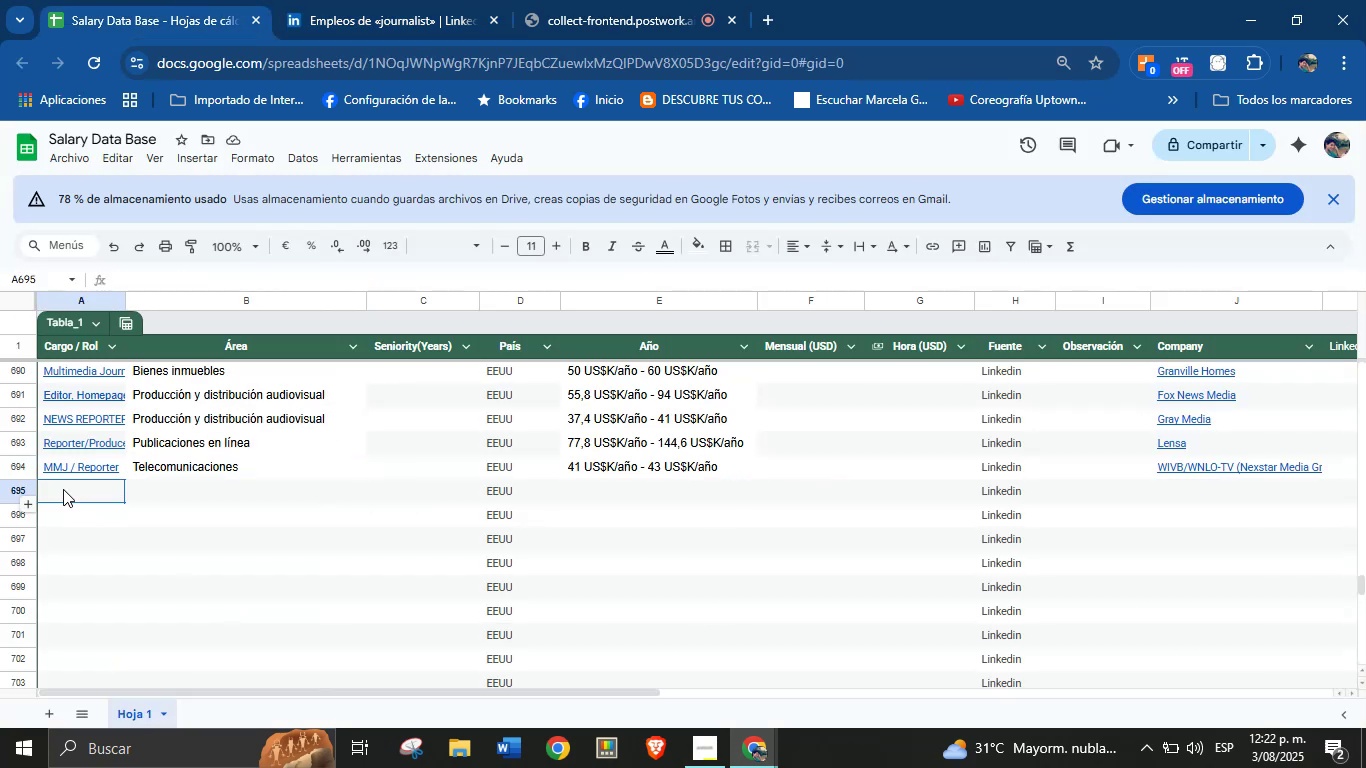 
key(Control+V)
 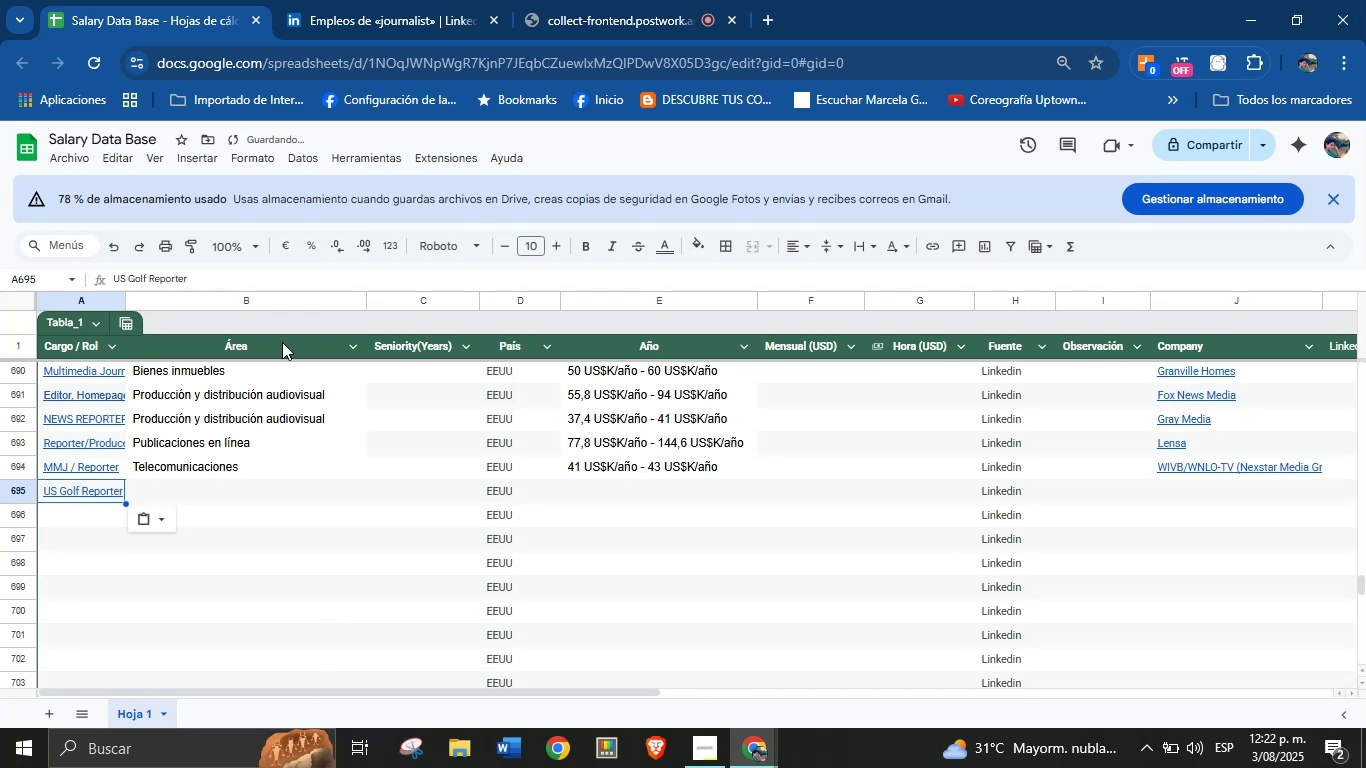 
left_click([350, 0])
 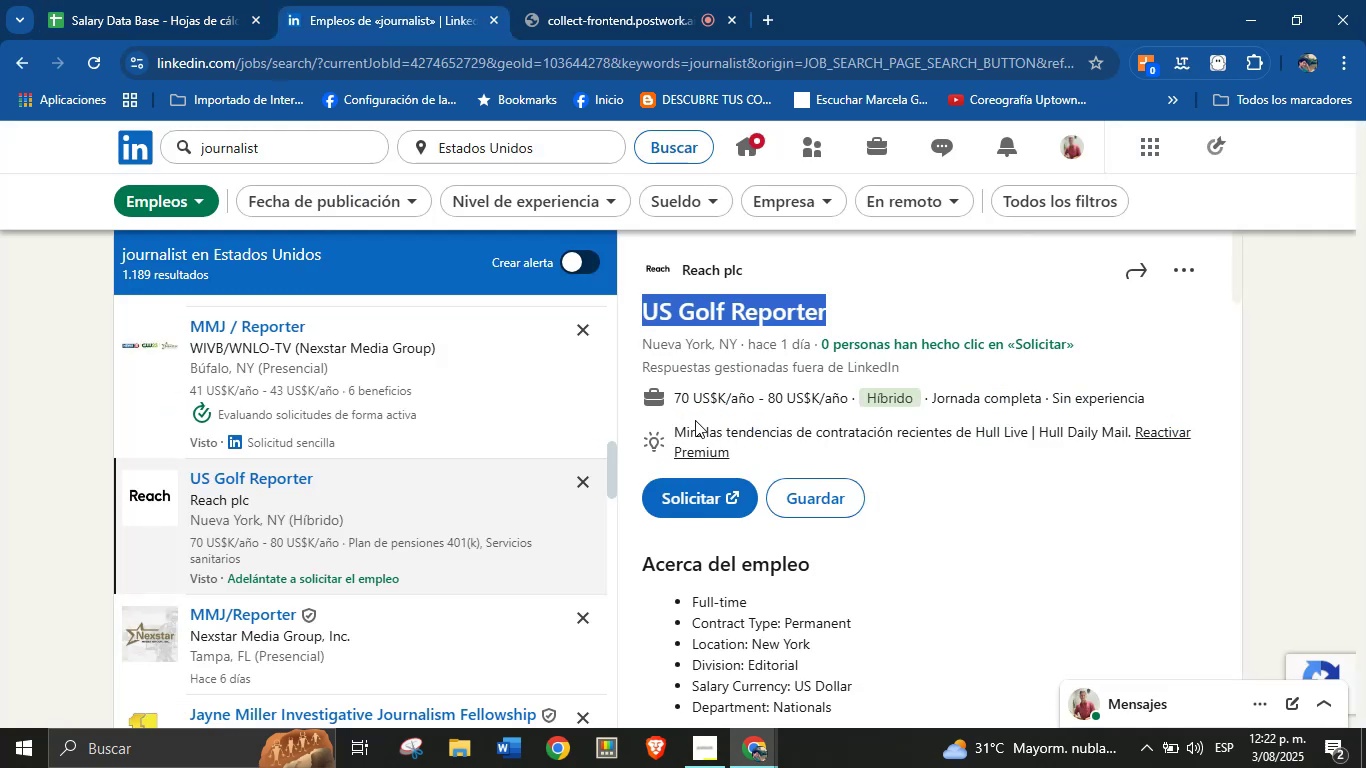 
left_click_drag(start_coordinate=[672, 402], to_coordinate=[849, 402])
 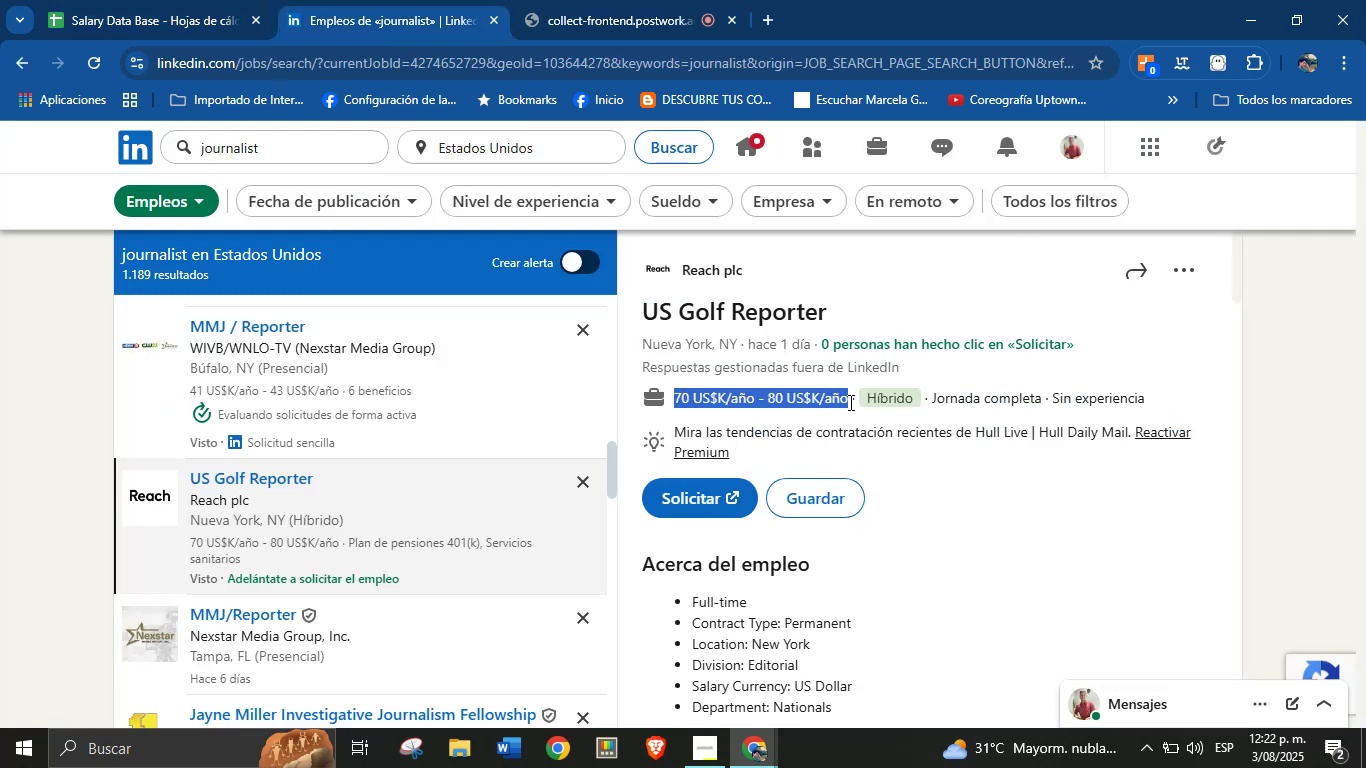 
key(Control+C)
 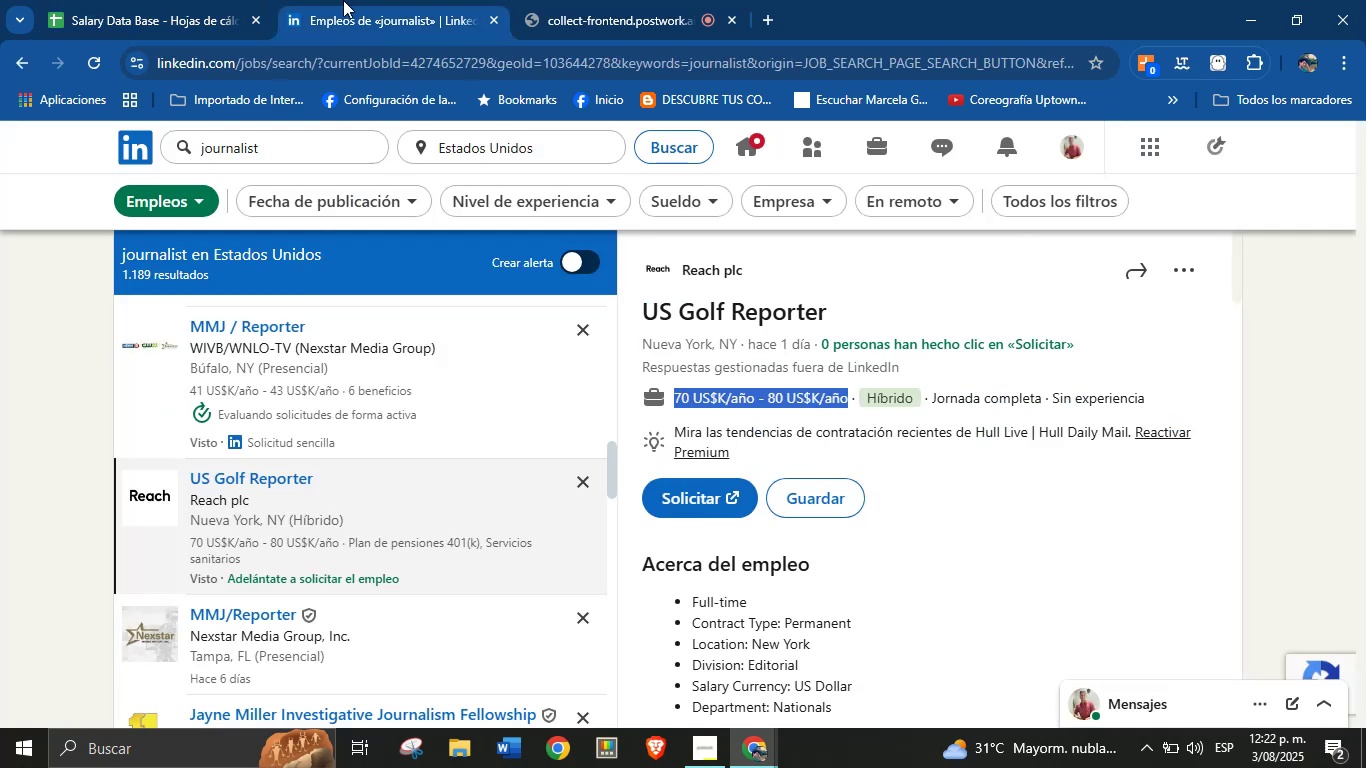 
left_click([230, 0])
 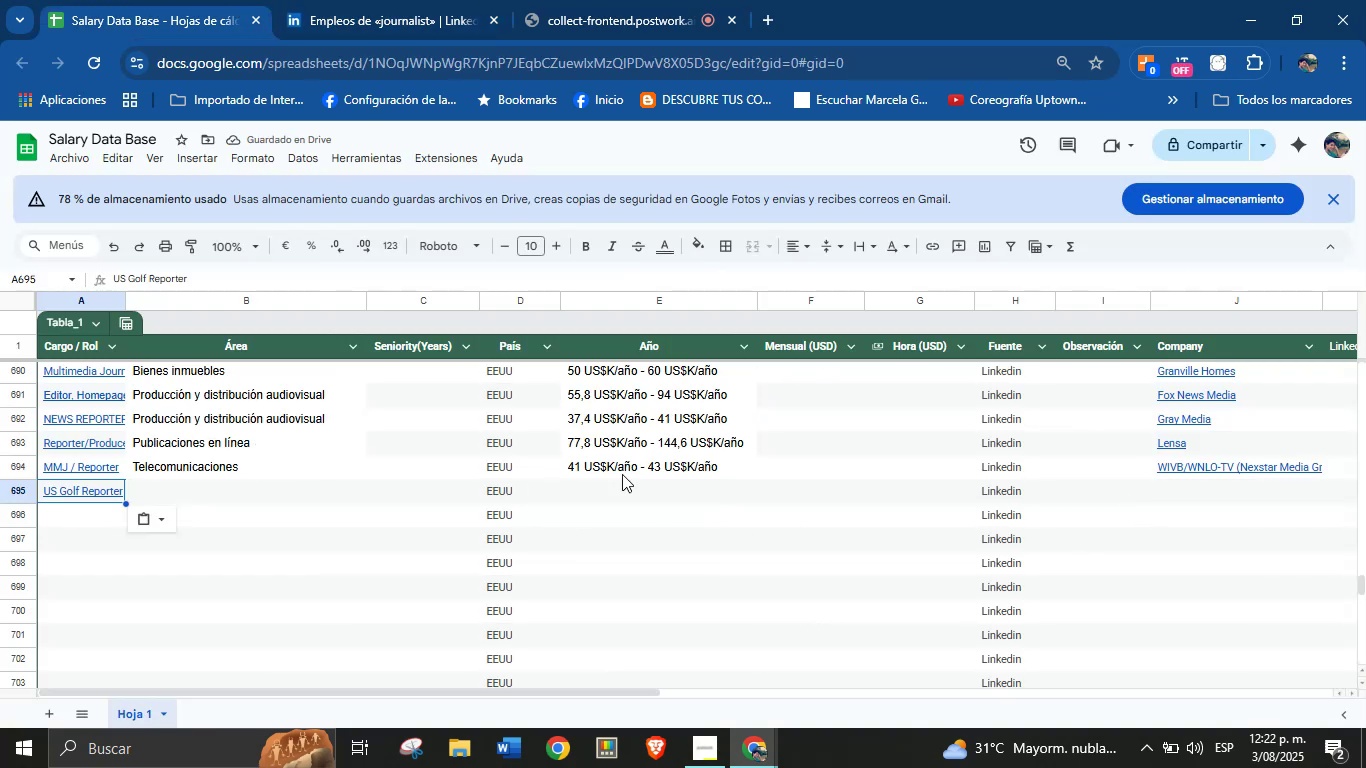 
left_click([596, 490])
 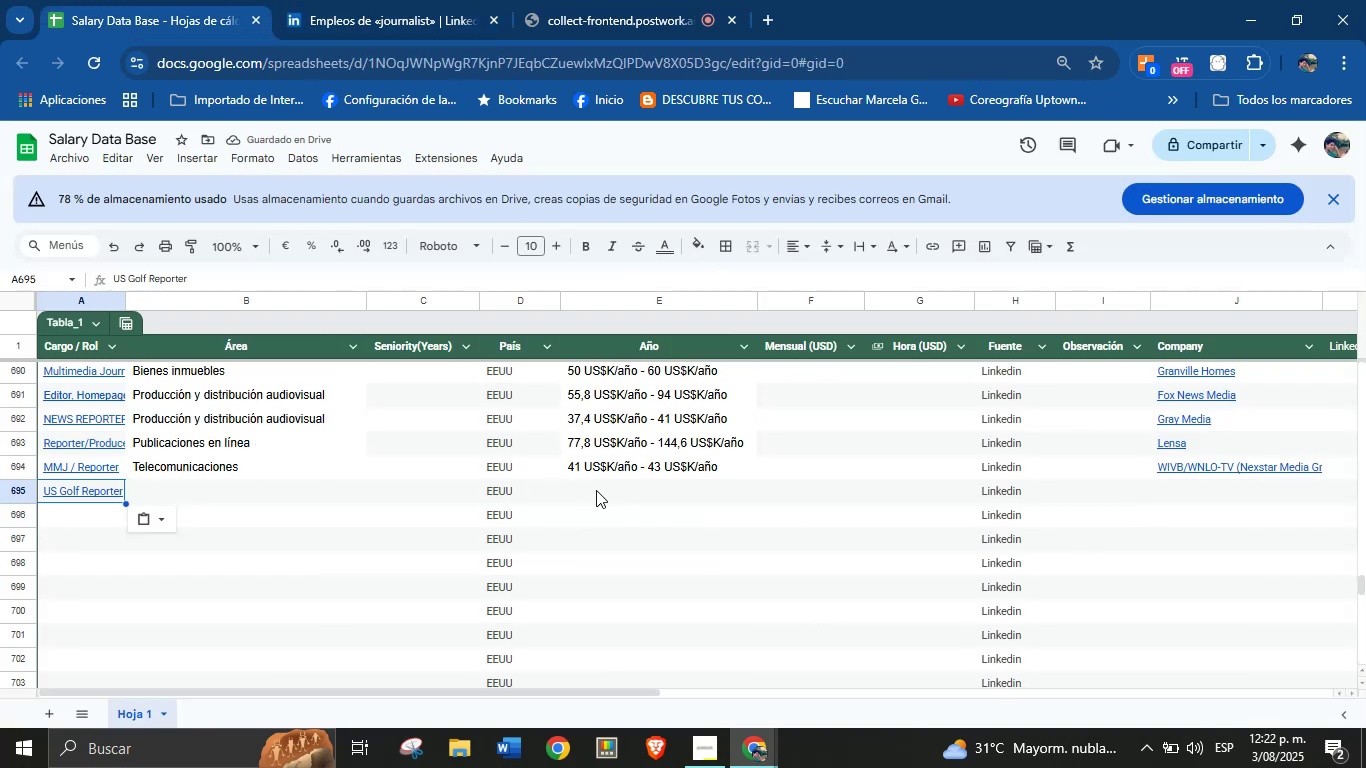 
key(Control+V)
 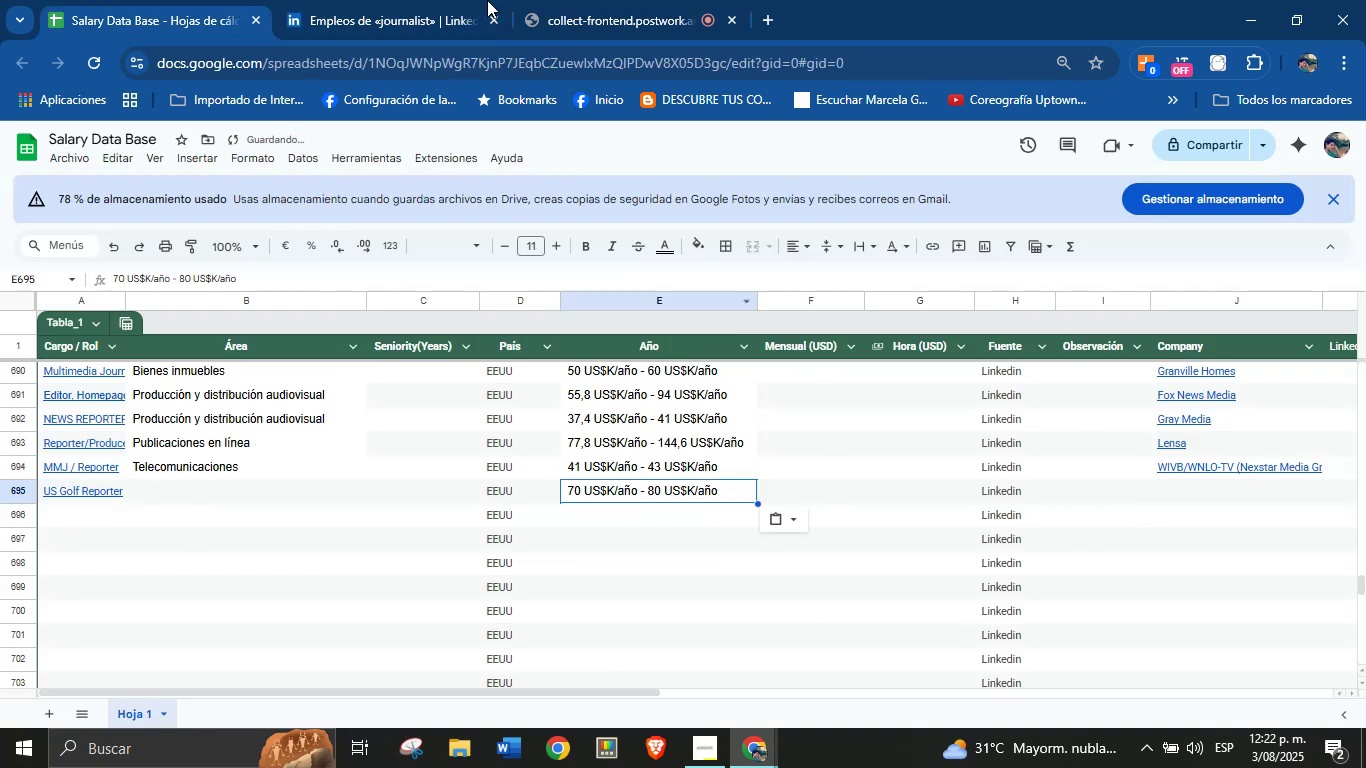 
left_click([419, 0])
 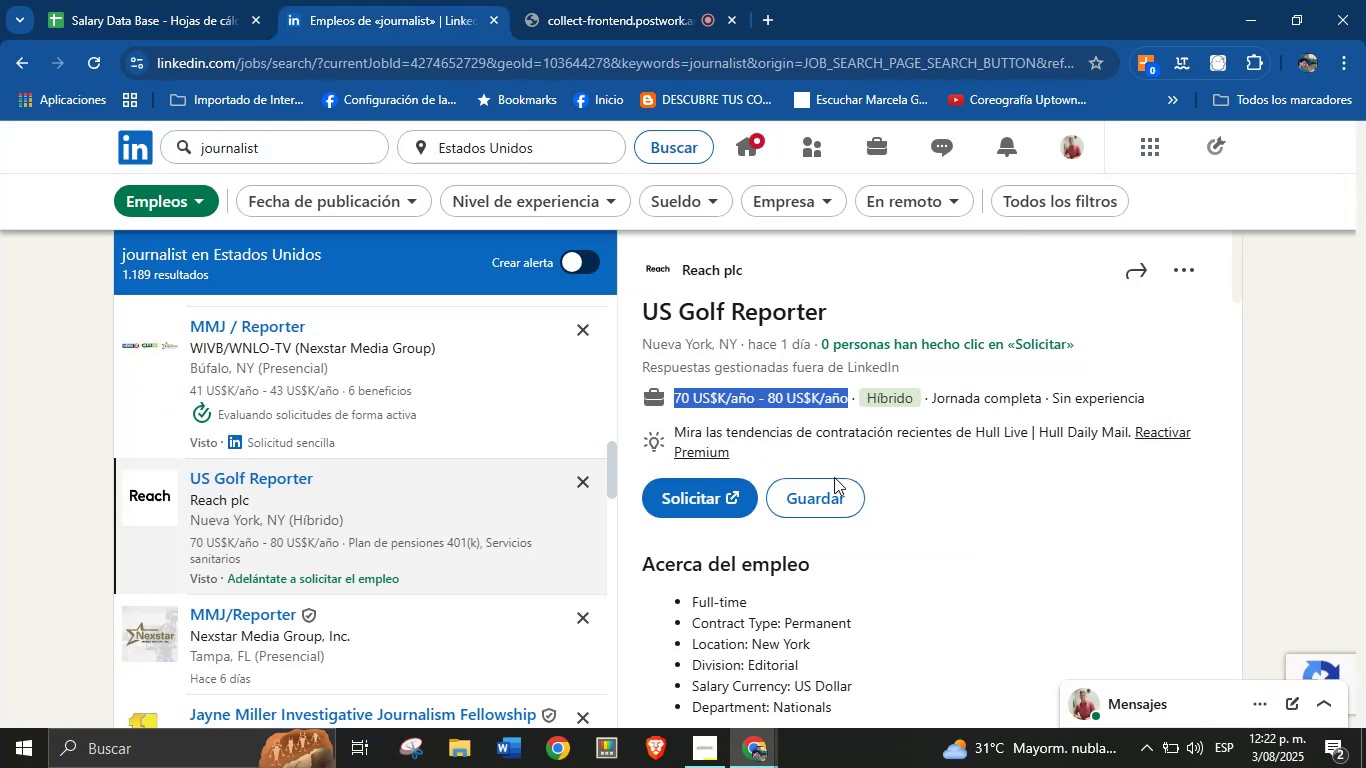 
scroll: coordinate [883, 529], scroll_direction: down, amount: 2.0
 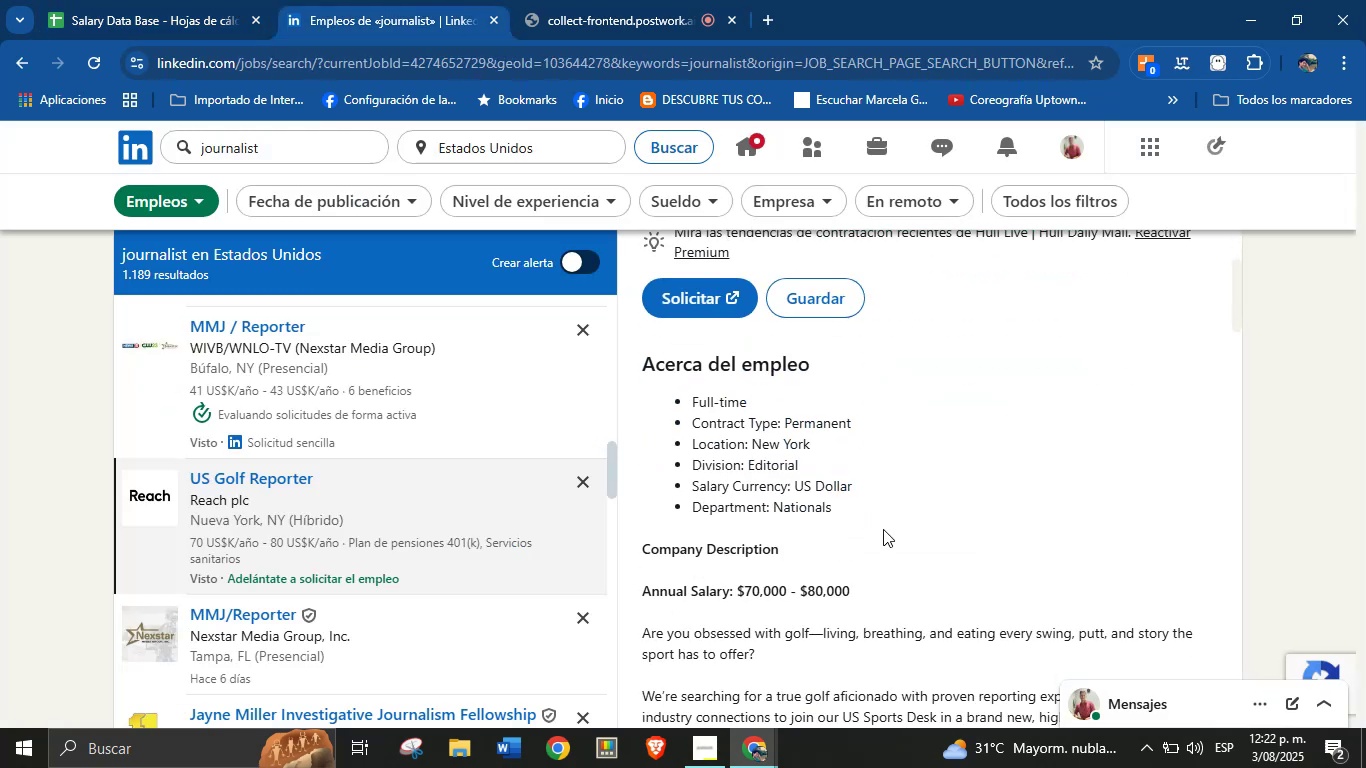 
scroll: coordinate [883, 529], scroll_direction: up, amount: 4.0
 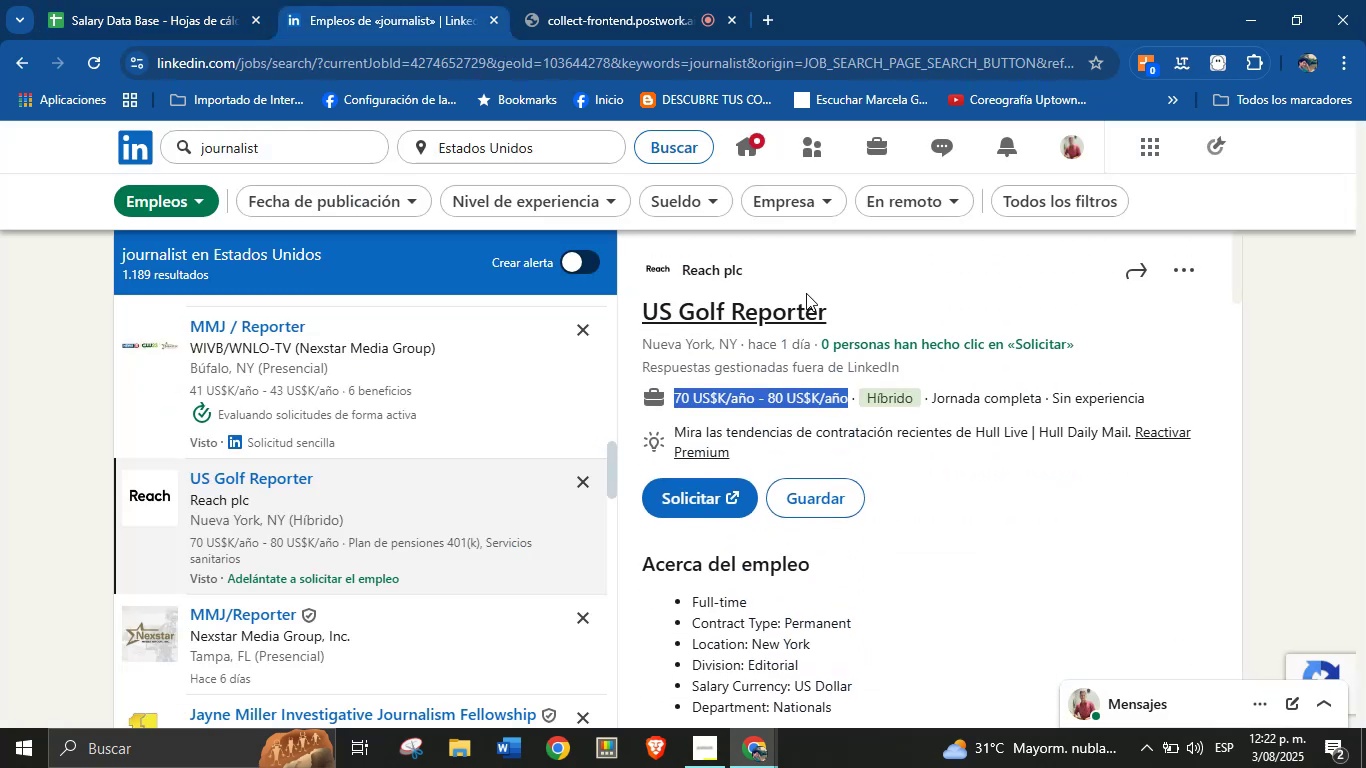 
left_click_drag(start_coordinate=[767, 265], to_coordinate=[684, 269])
 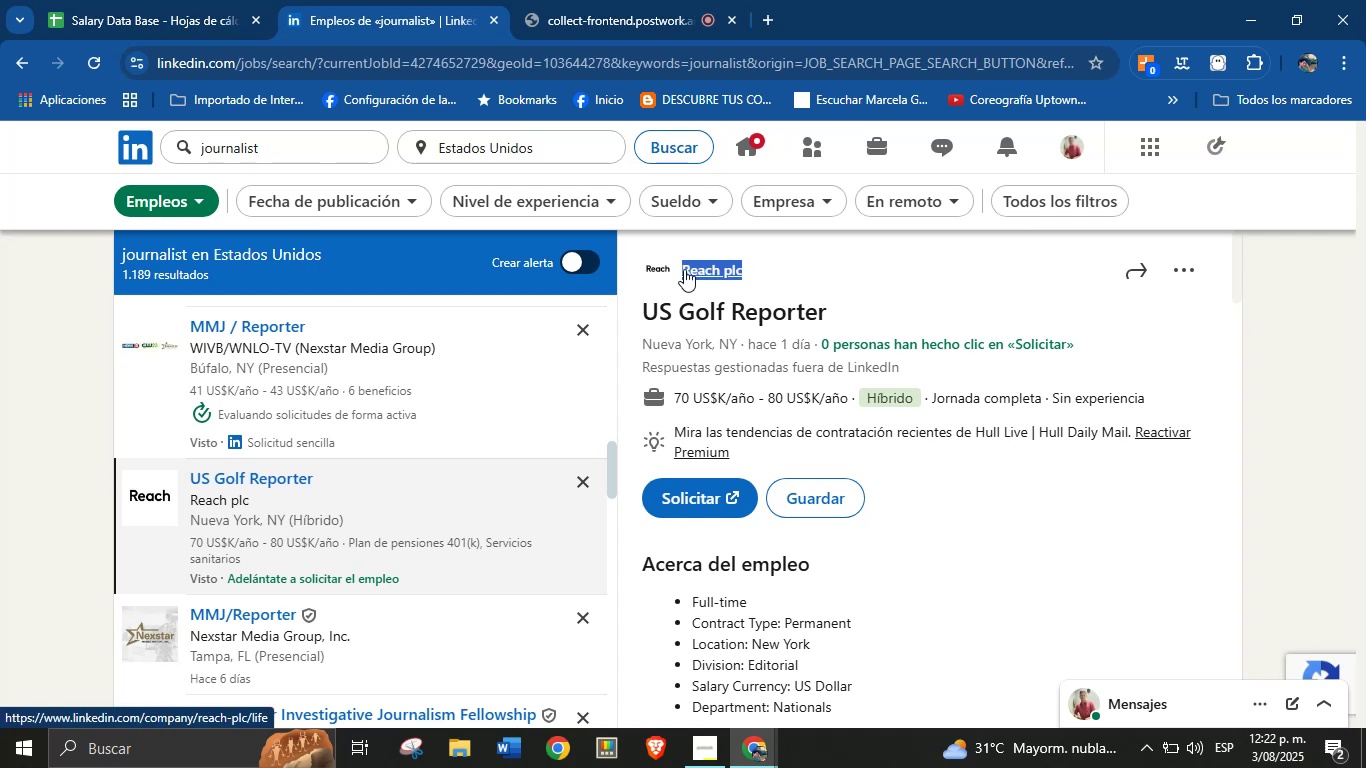 
key(Control+C)
 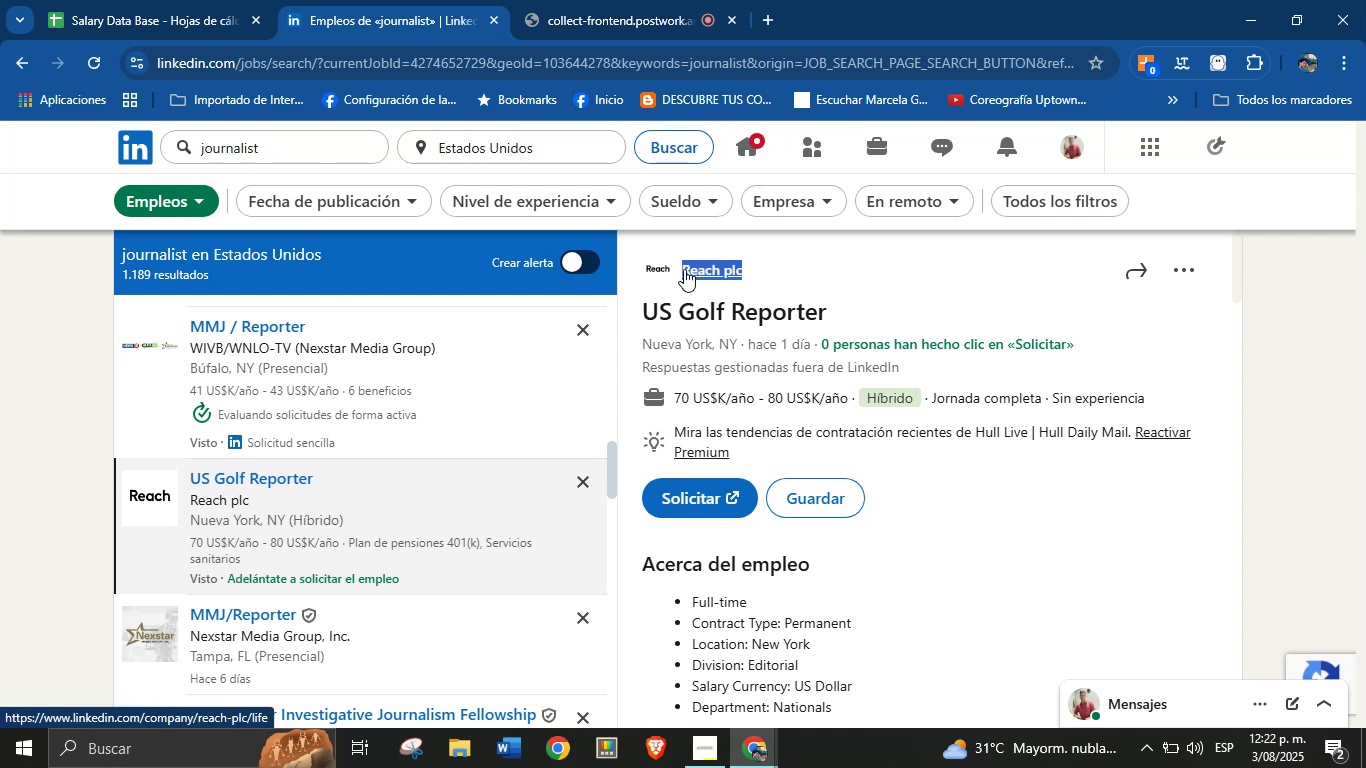 
wait(11.92)
 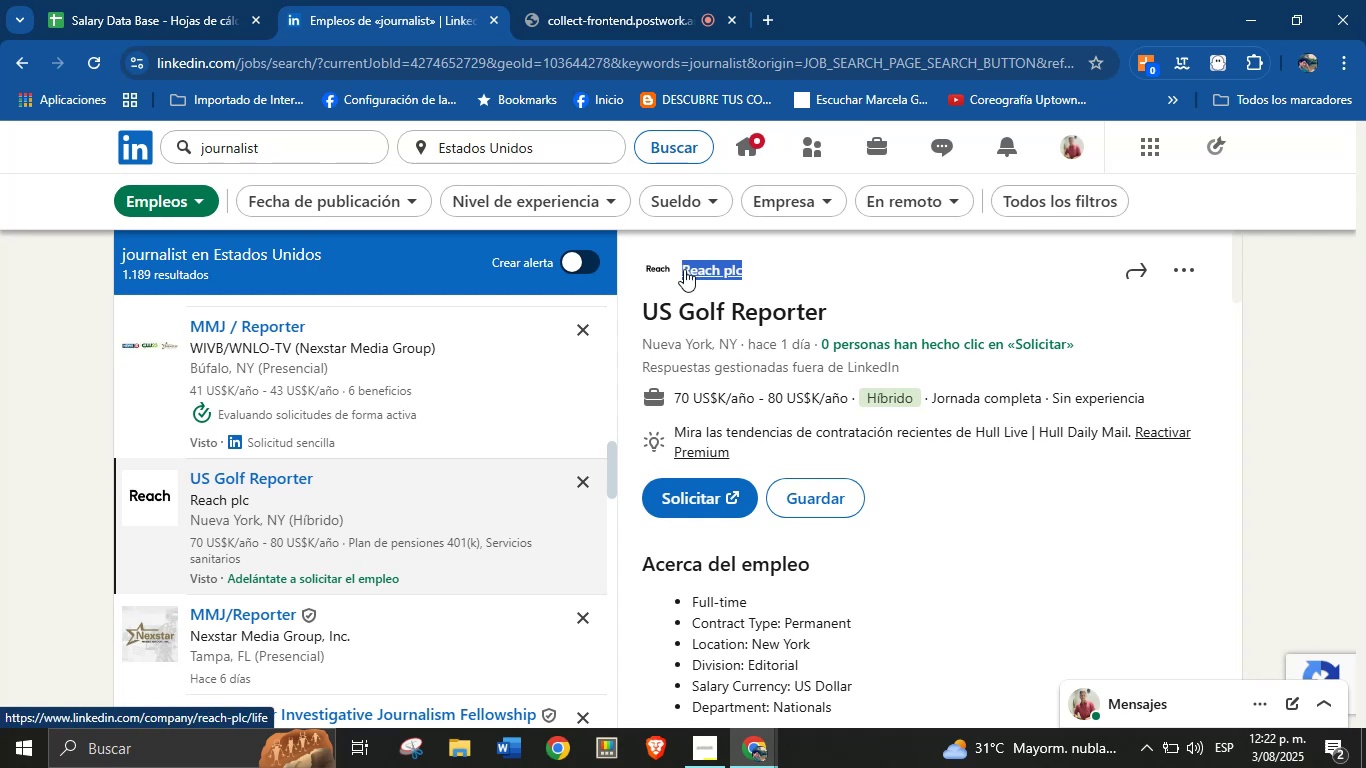 
key(Control+C)
 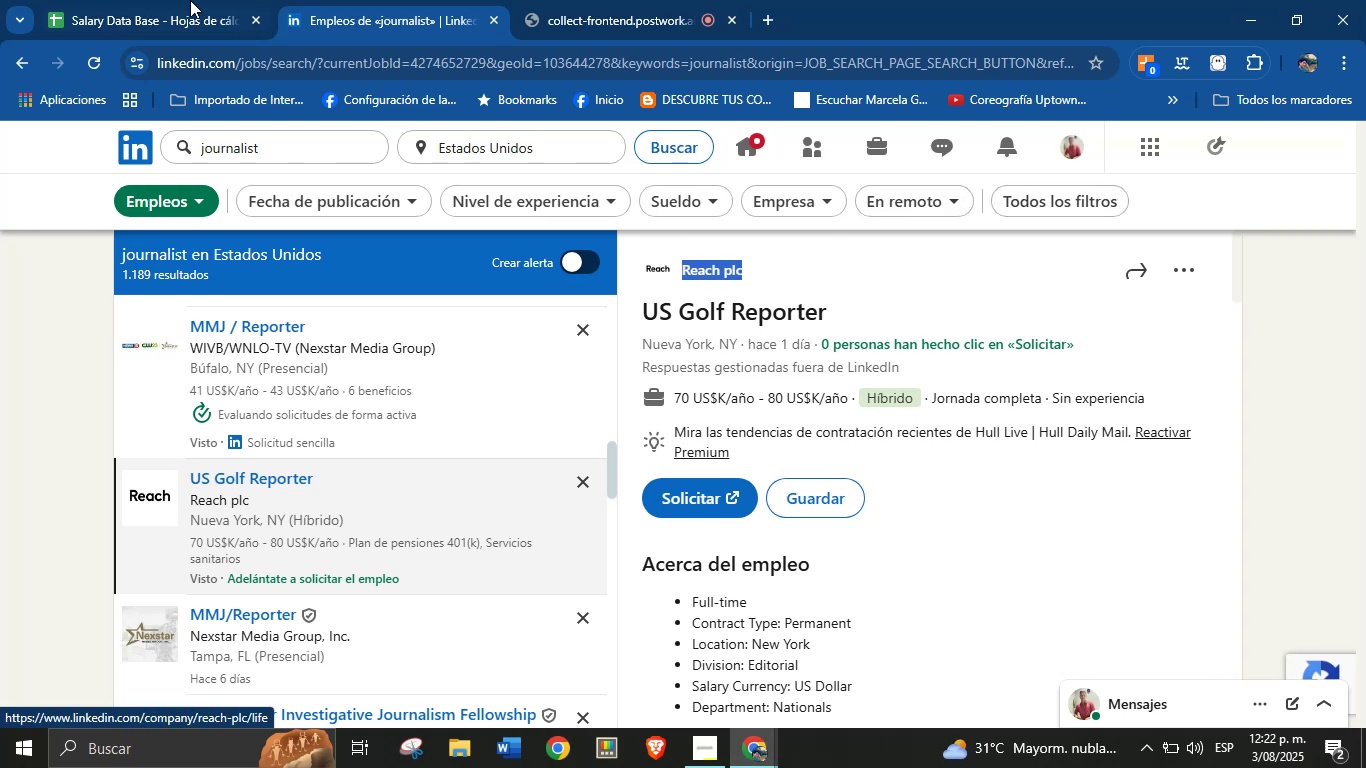 
left_click([209, 0])
 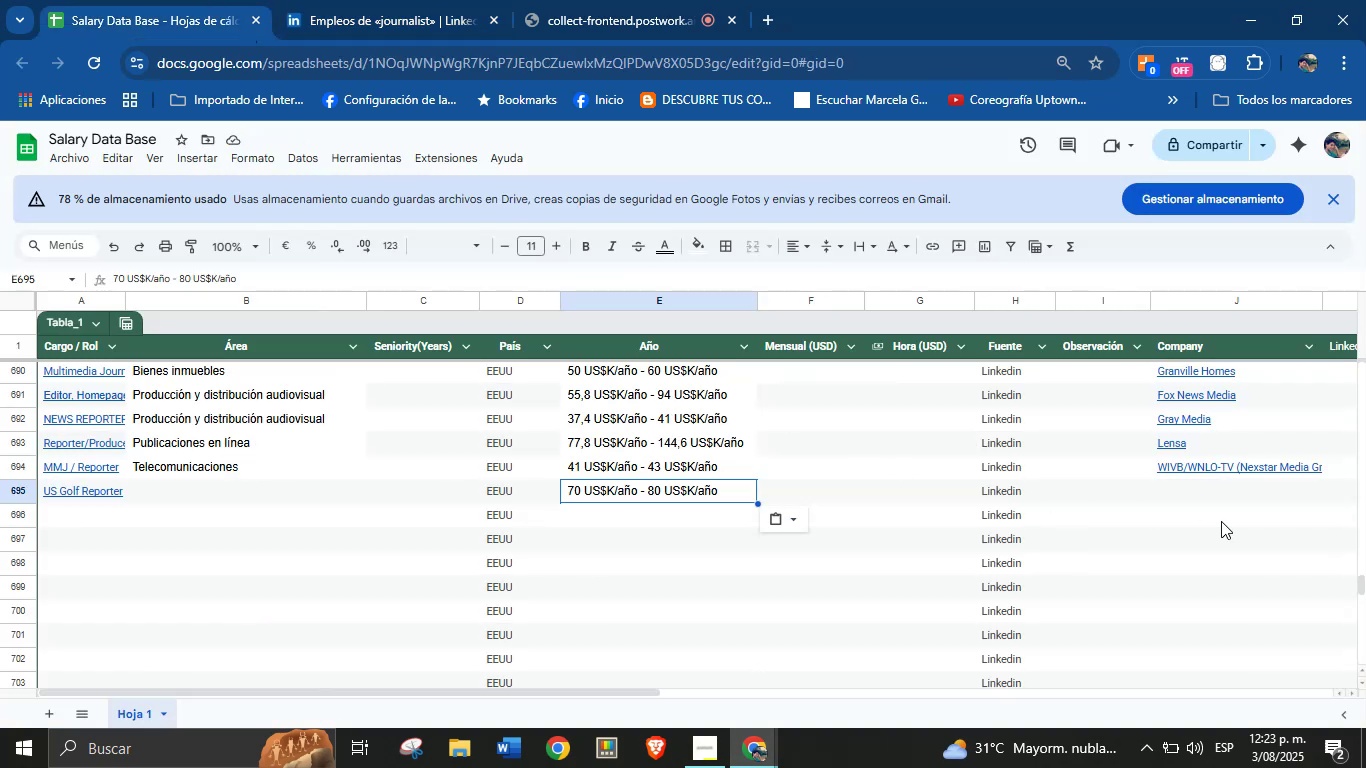 
left_click([1190, 497])
 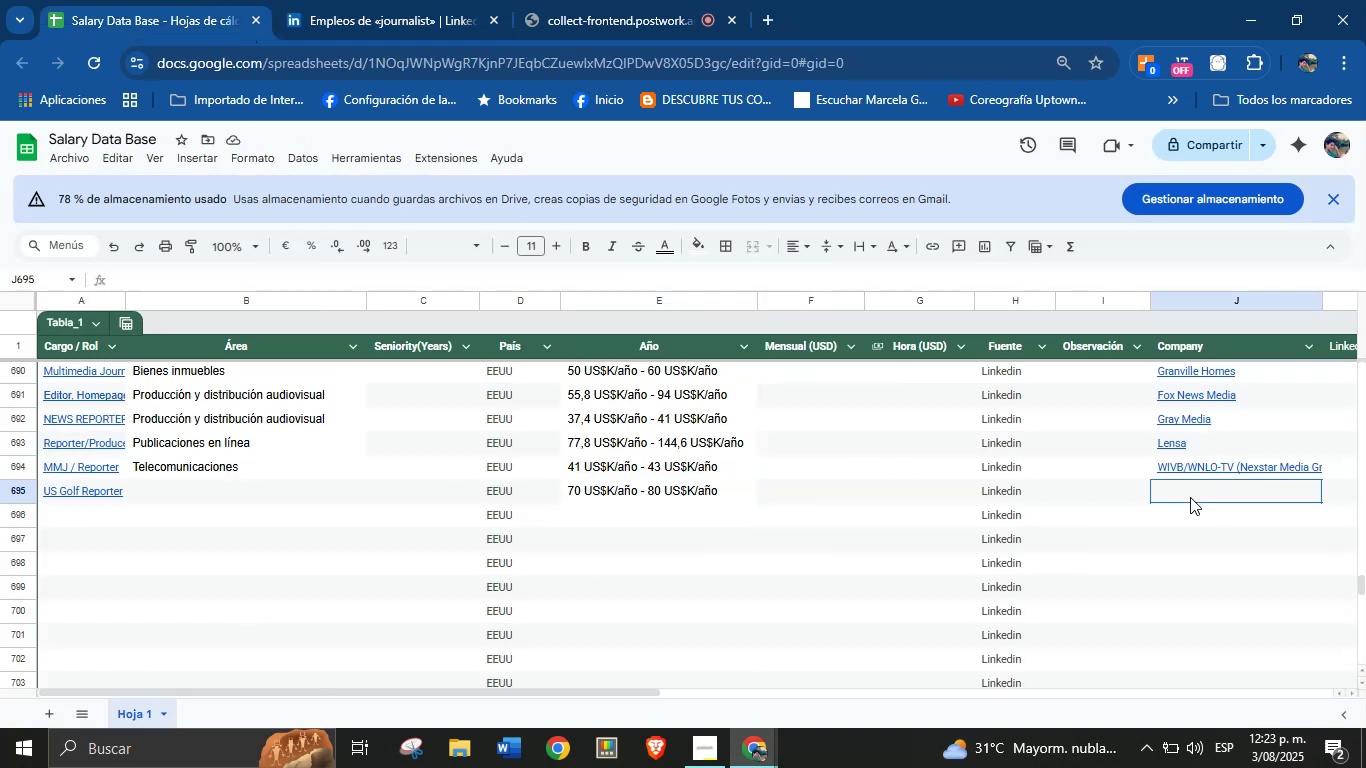 
key(Control+V)
 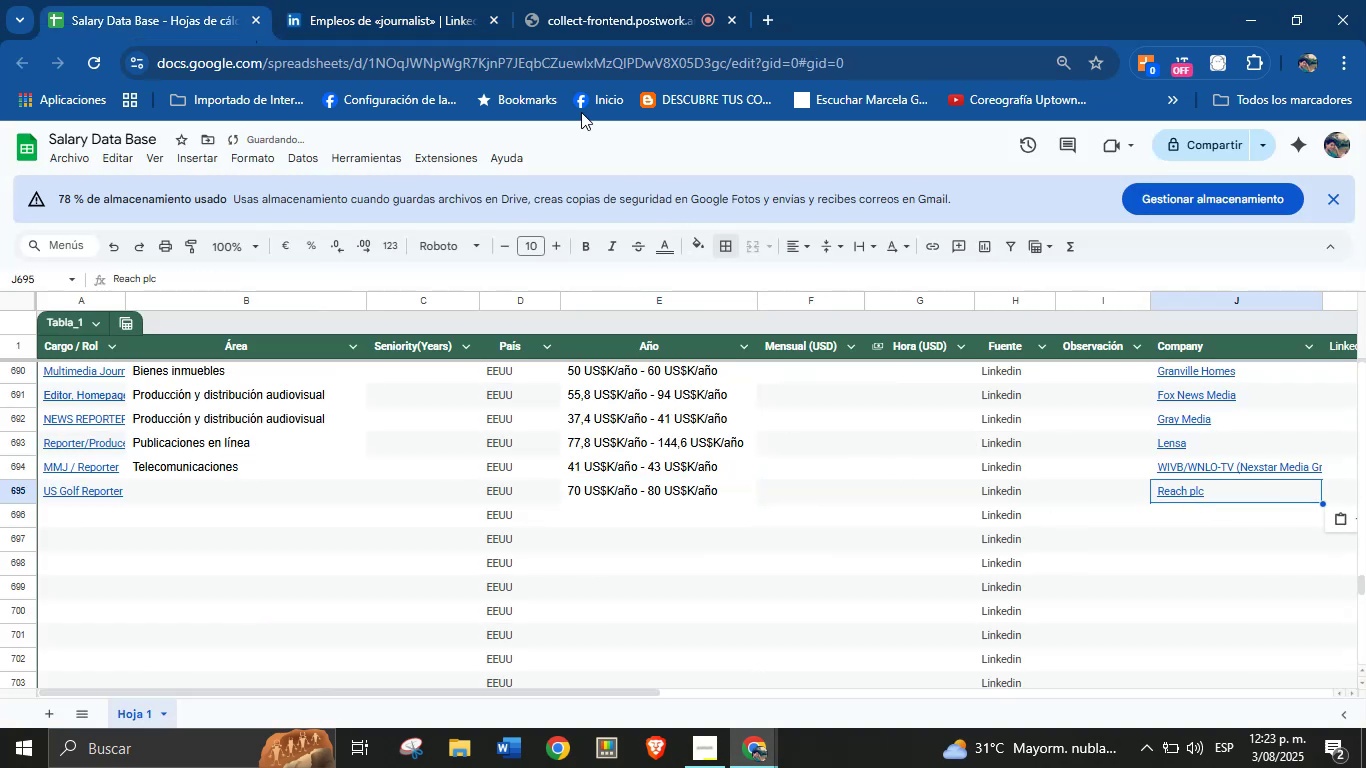 
left_click([419, 0])
 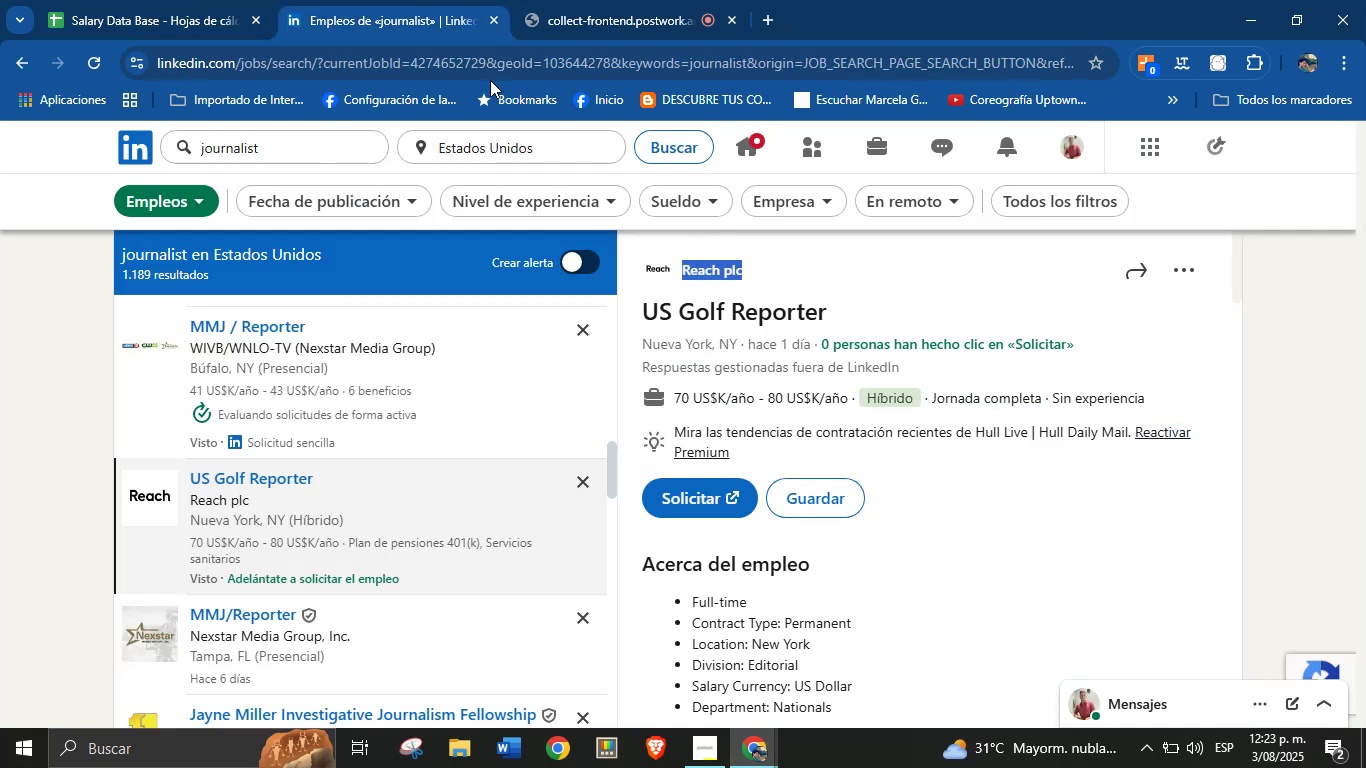 
scroll: coordinate [867, 565], scroll_direction: down, amount: 37.0
 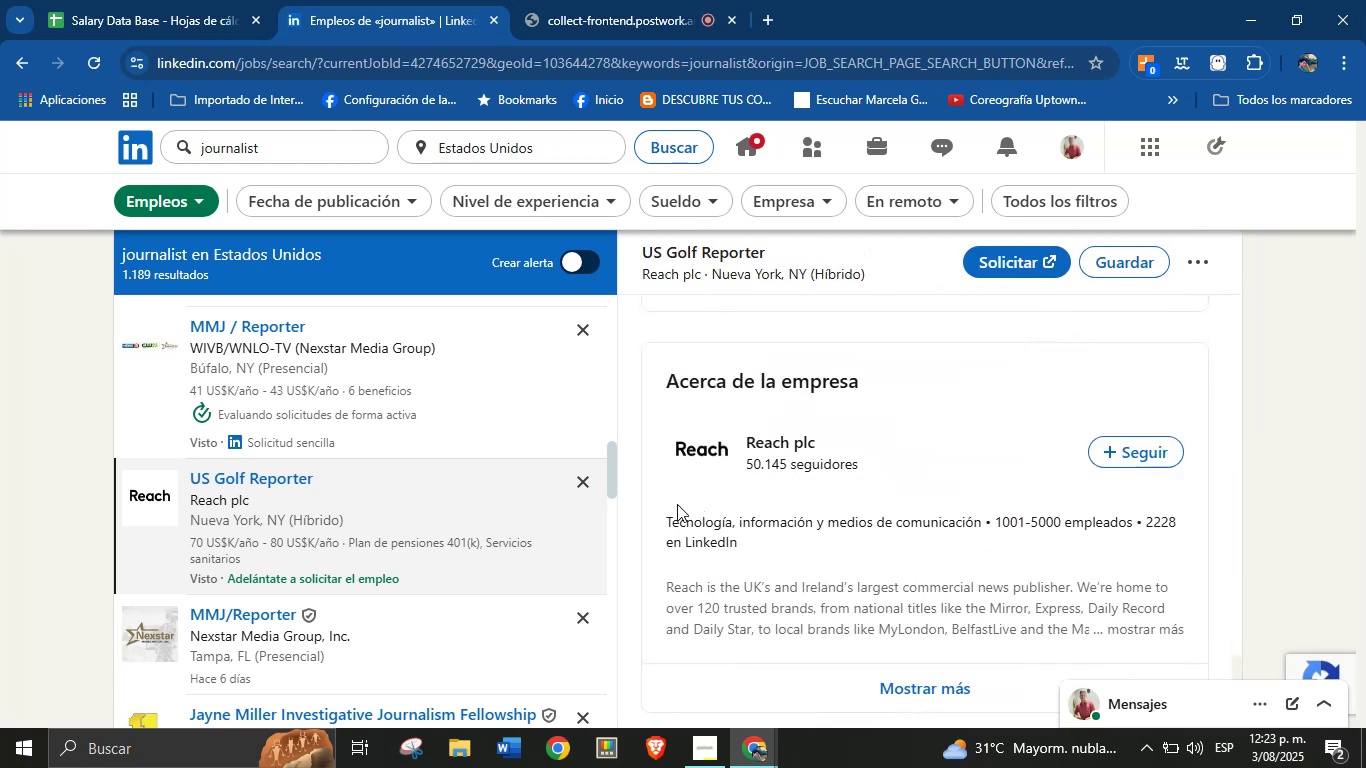 
left_click_drag(start_coordinate=[662, 514], to_coordinate=[986, 514])
 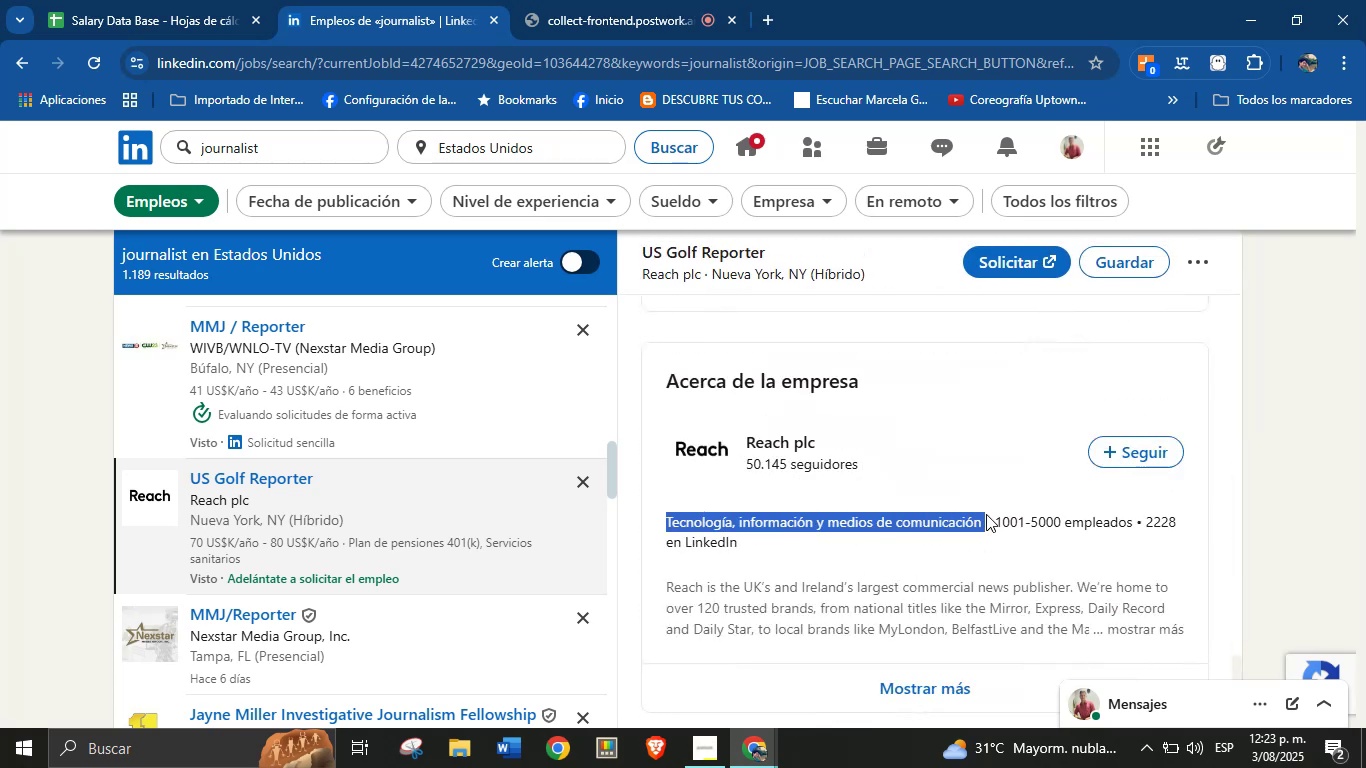 
key(Control+C)
 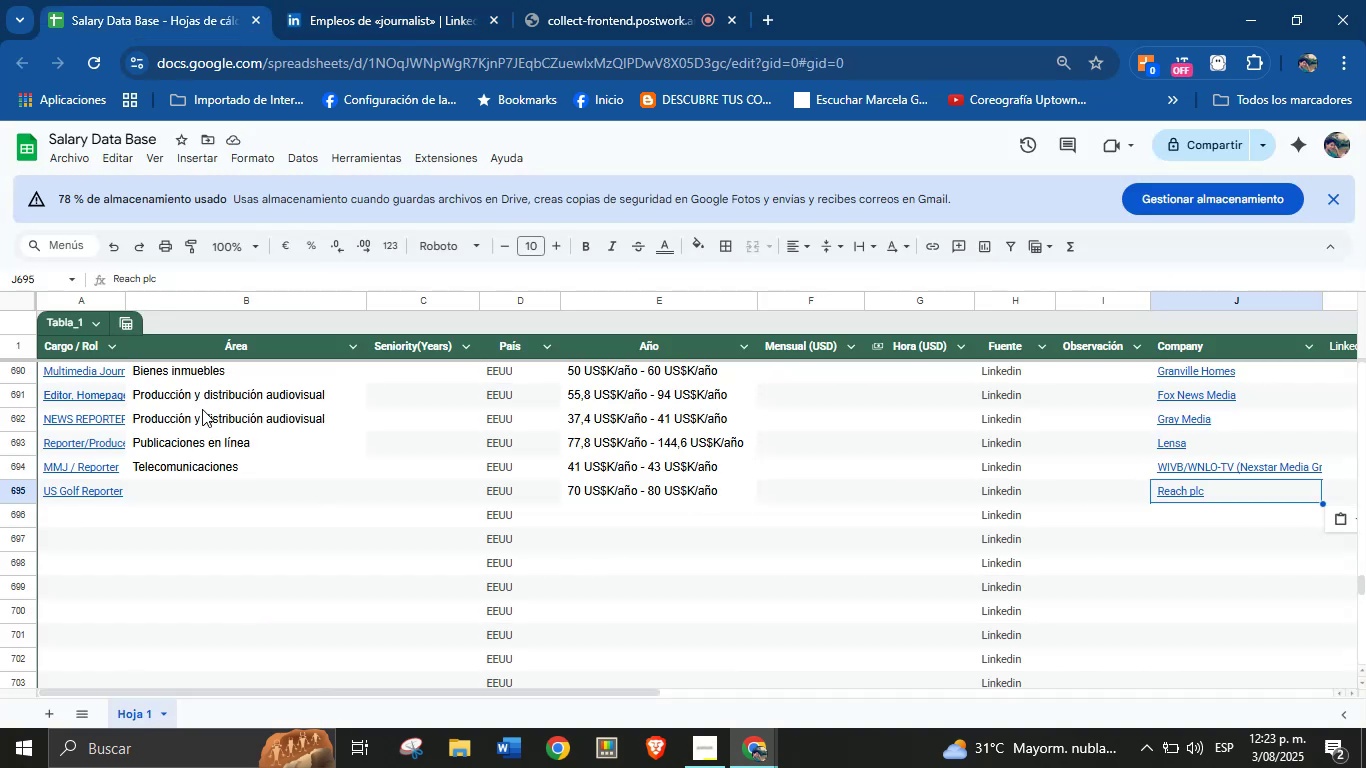 
left_click([201, 507])
 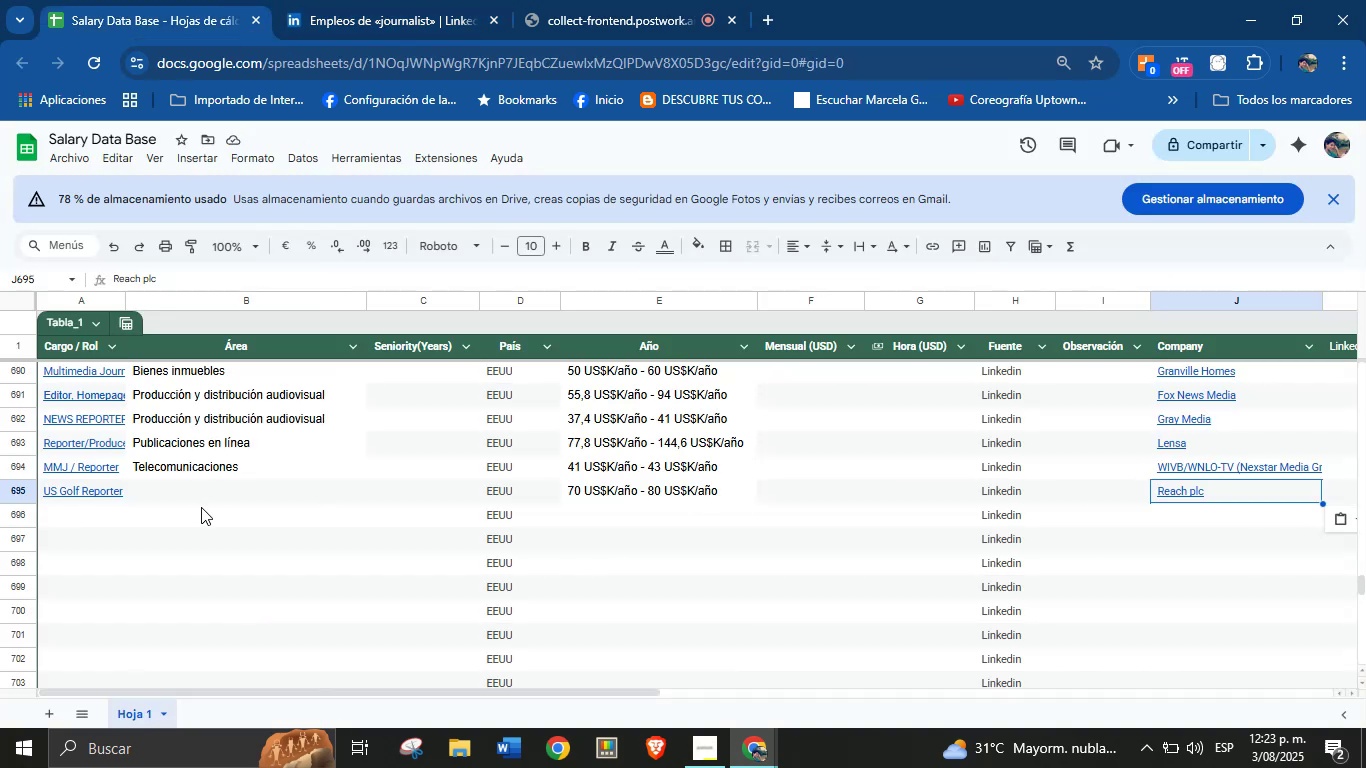 
hold_key(key=ControlLeft, duration=0.59)
 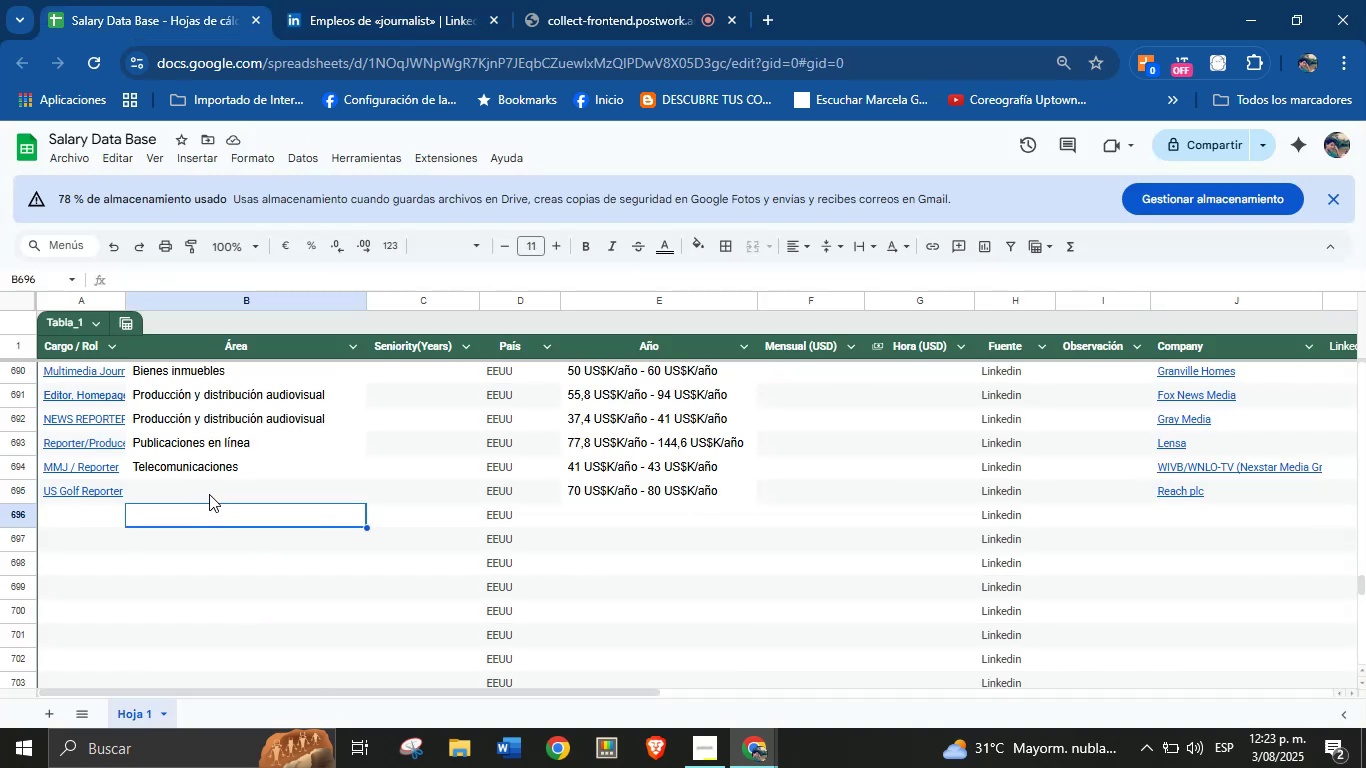 
left_click([209, 494])
 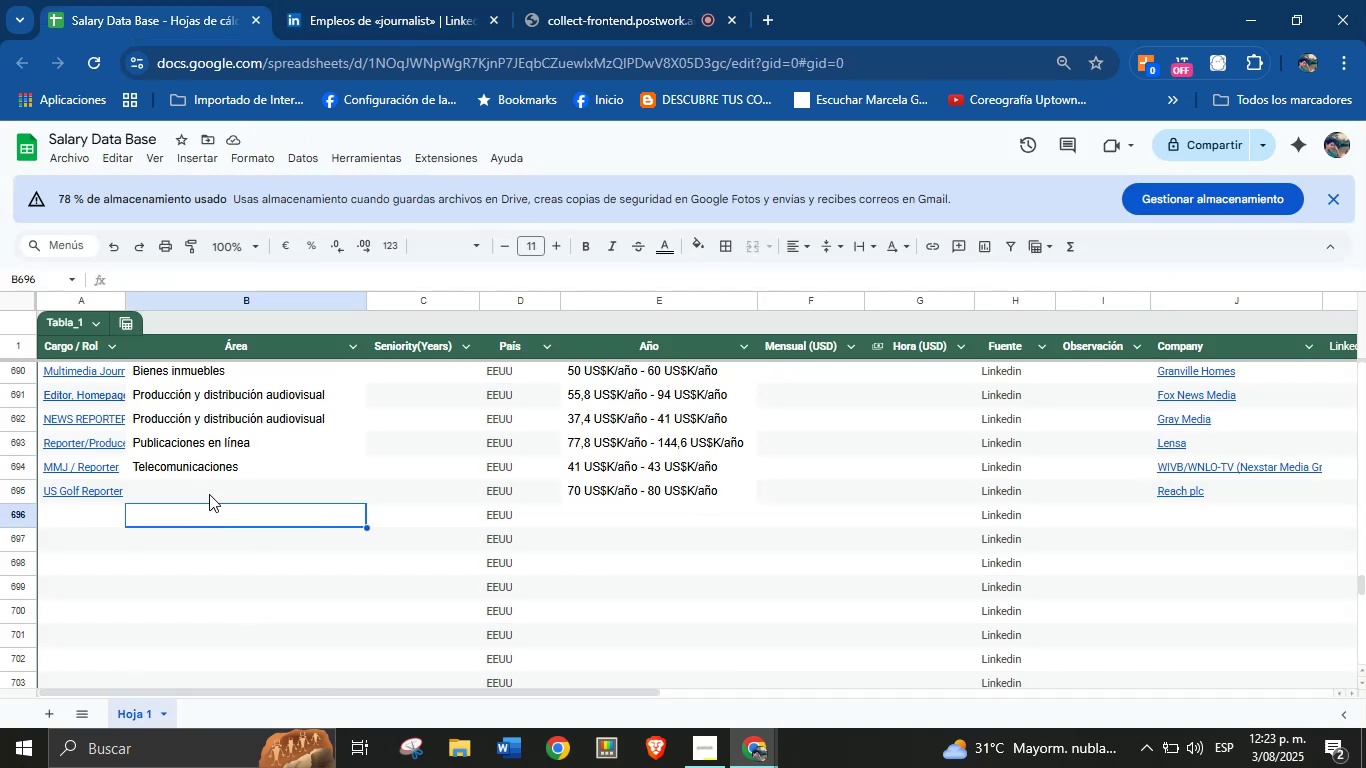 
key(Control+V)
 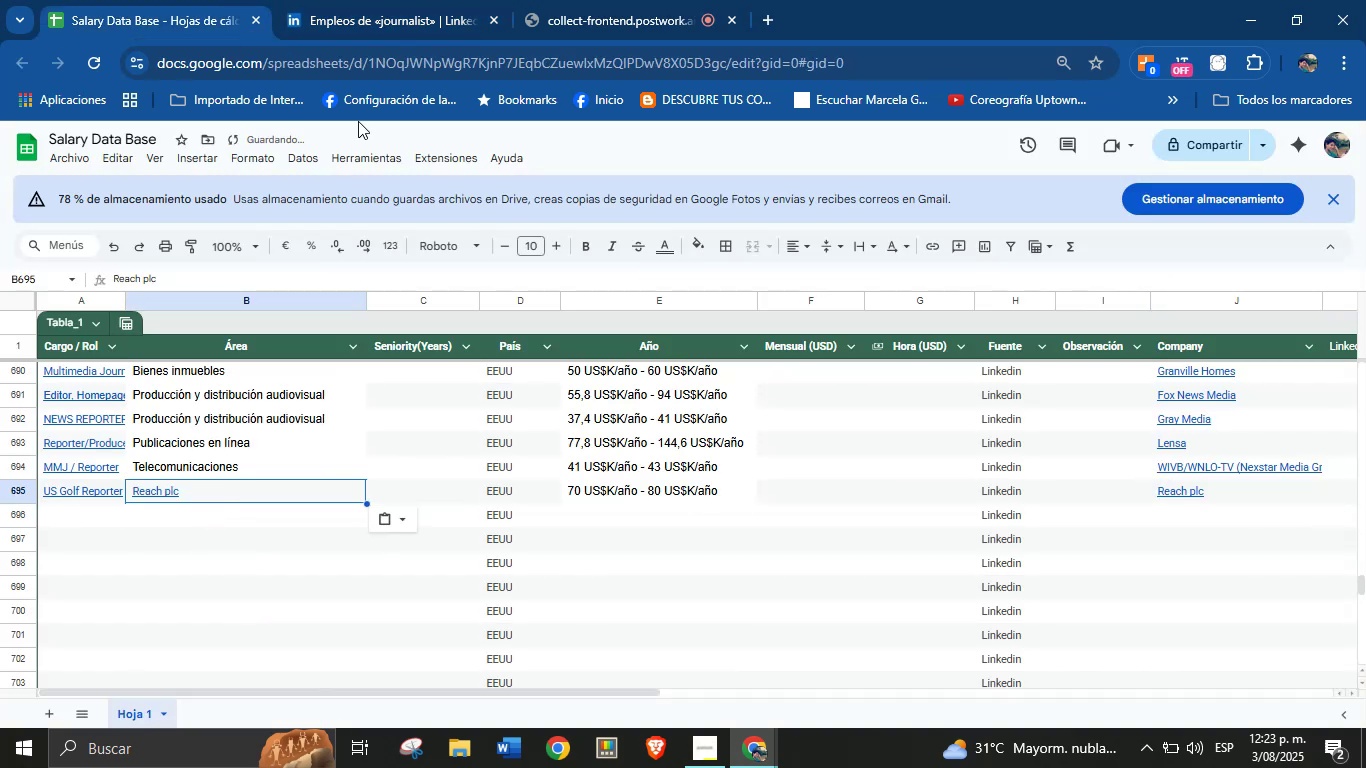 
key(Control+Z)
 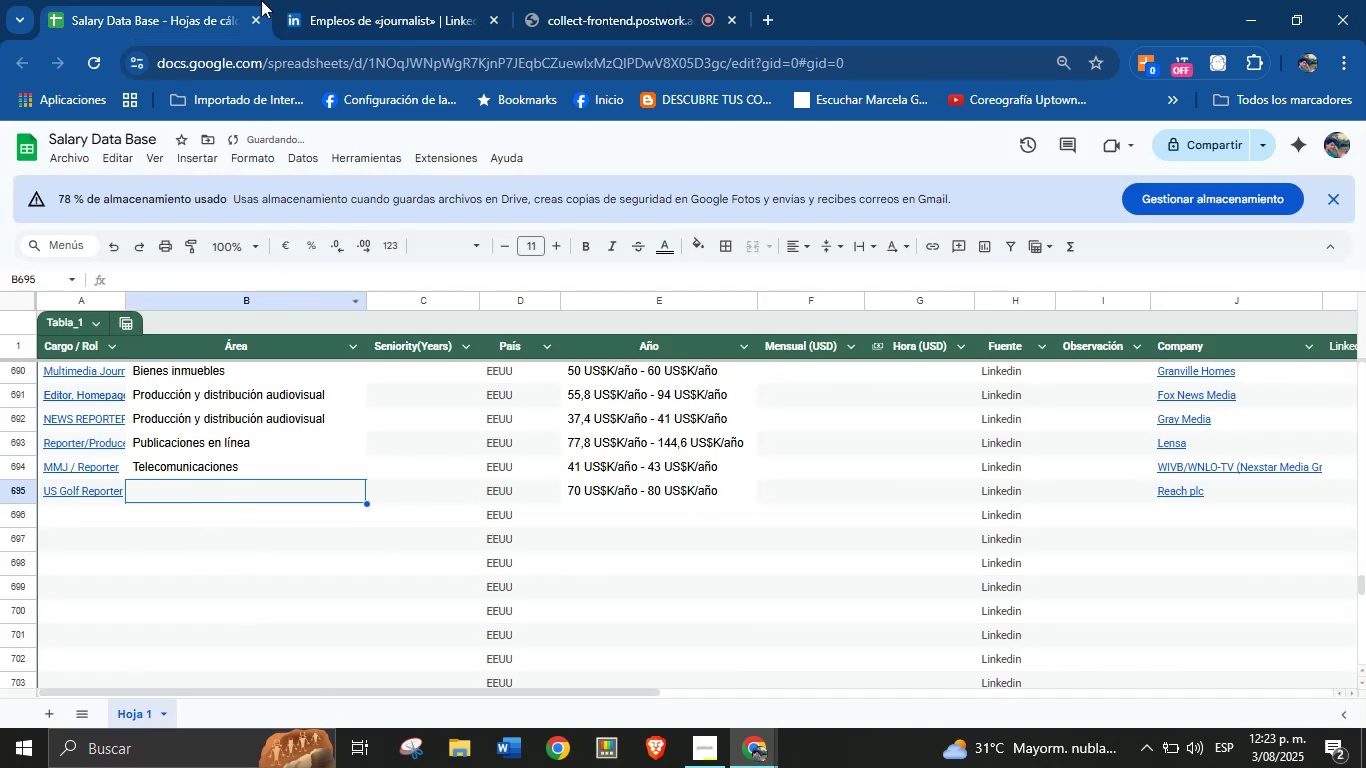 
left_click([387, 0])
 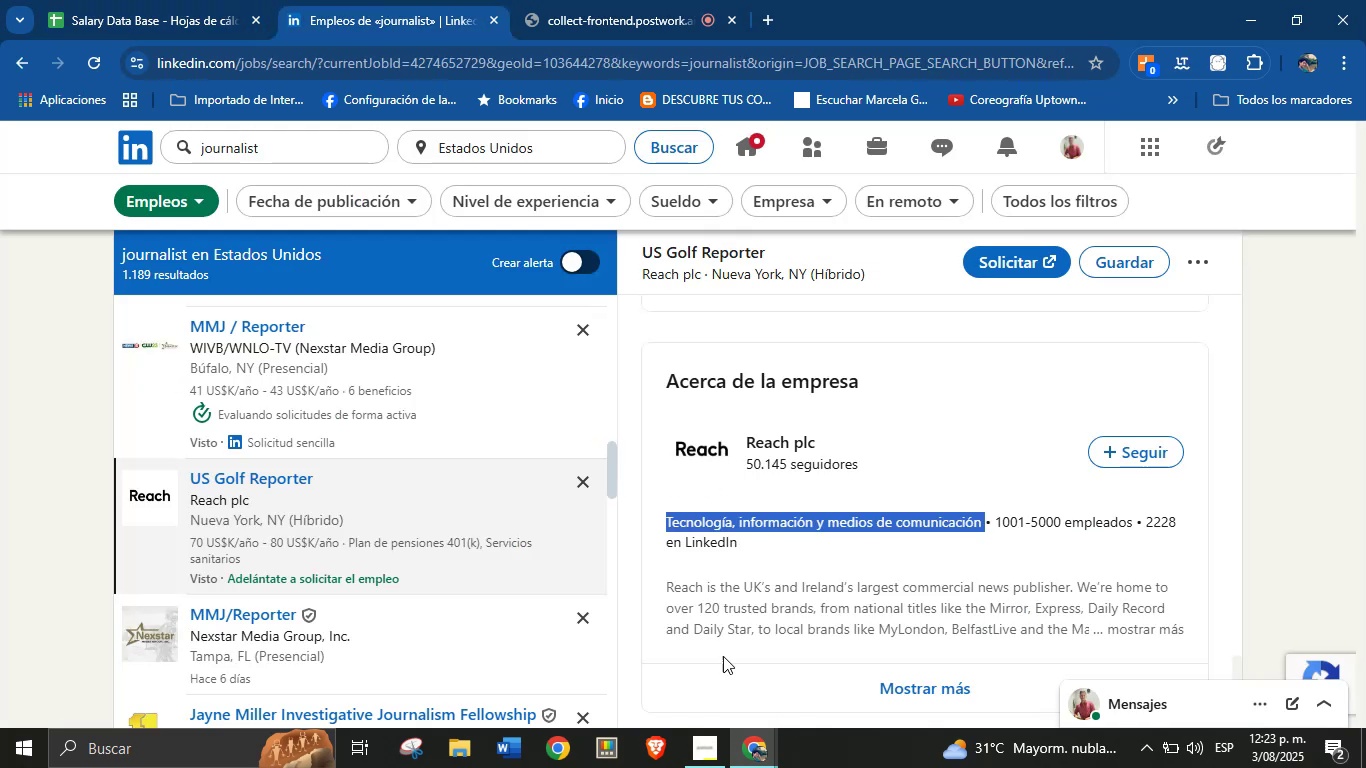 
left_click([835, 579])
 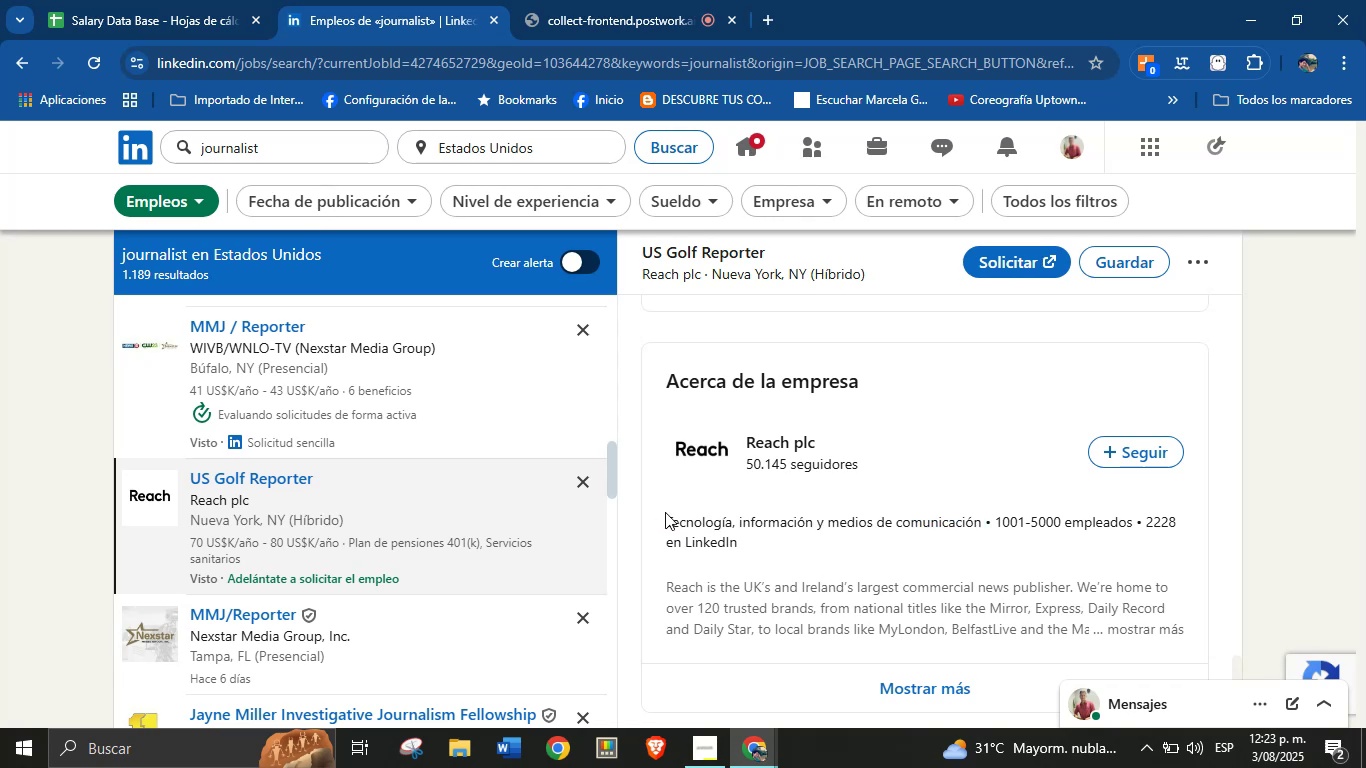 
left_click_drag(start_coordinate=[661, 517], to_coordinate=[985, 531])
 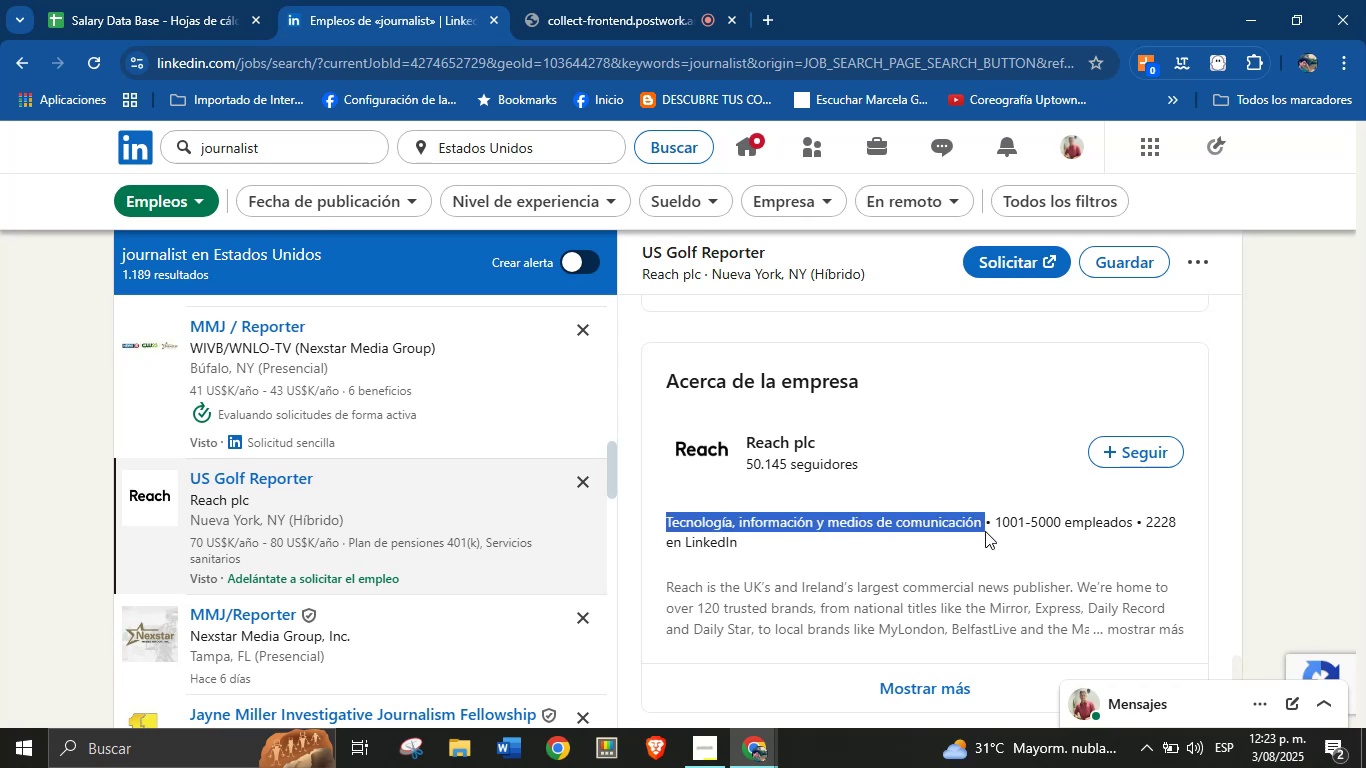 
key(Control+C)
 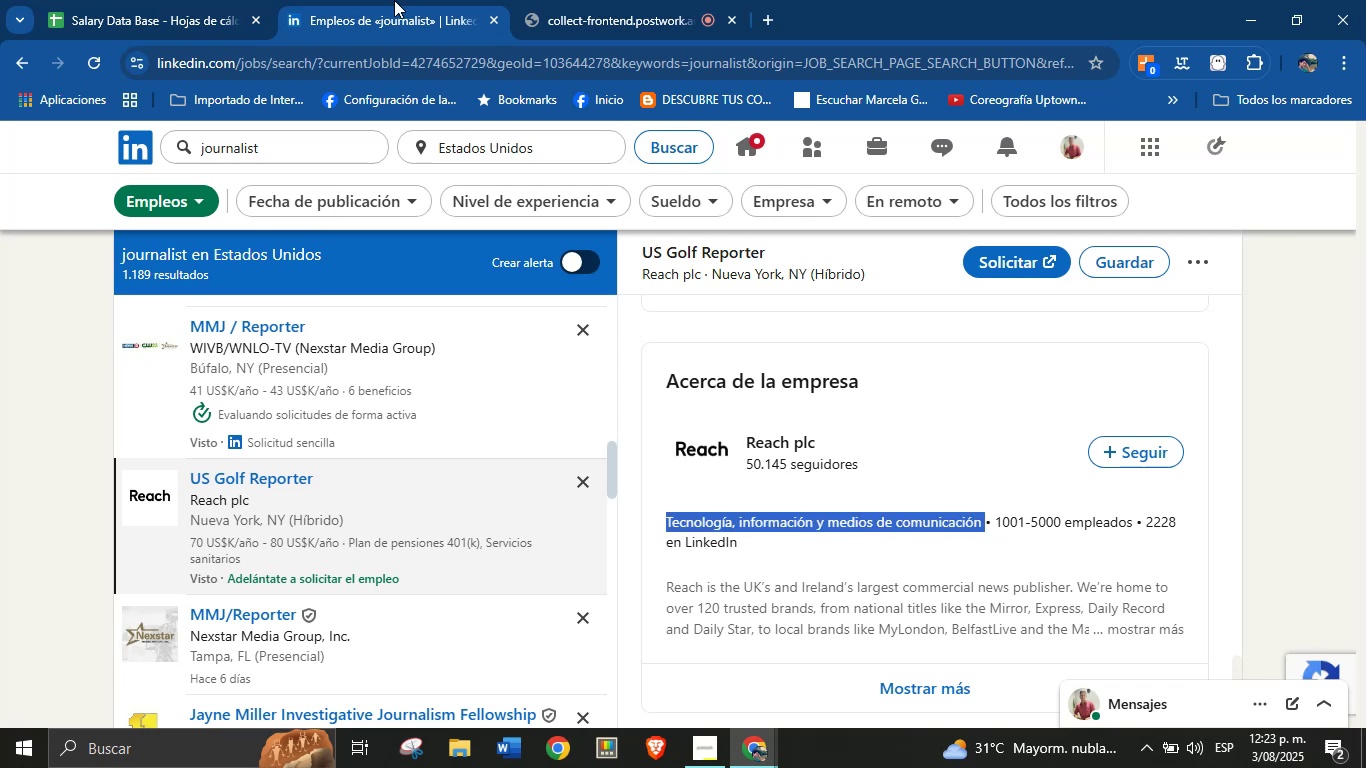 
left_click([291, 0])
 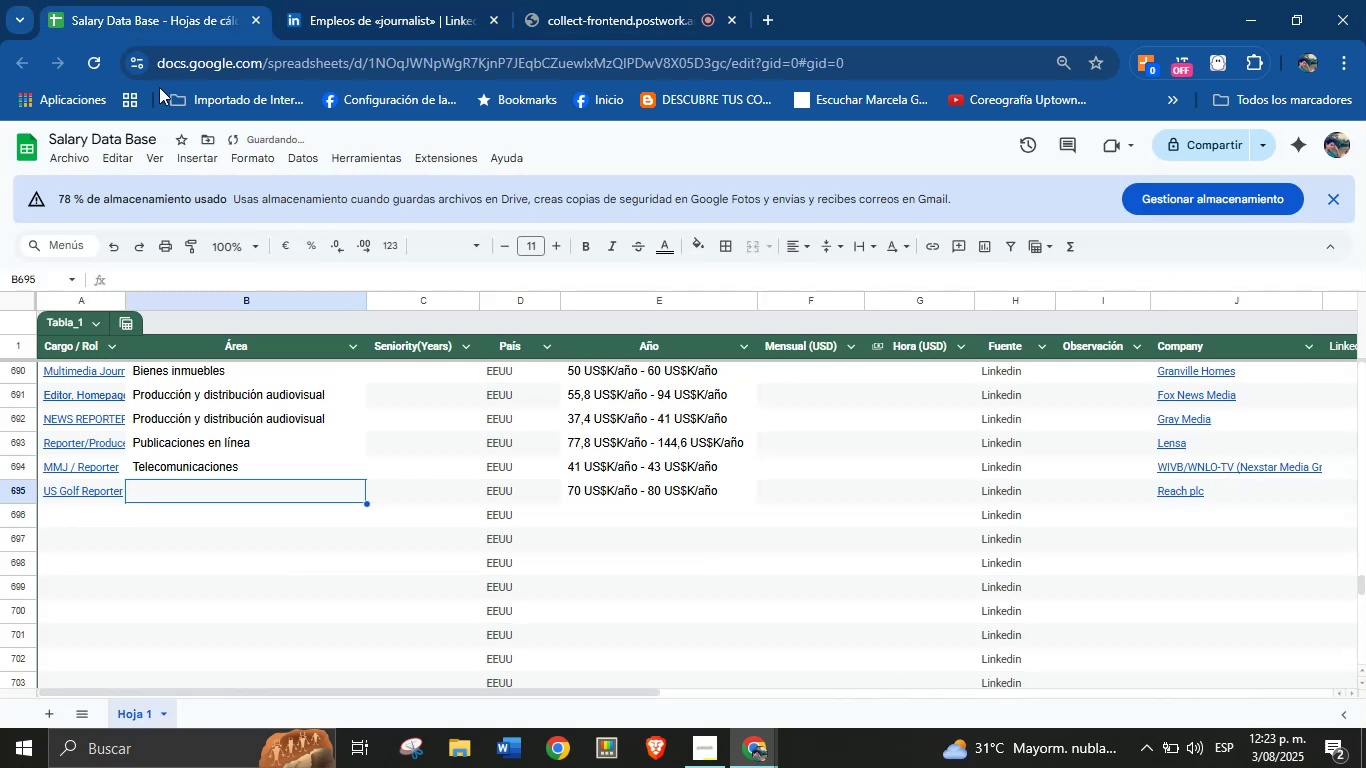 
left_click([248, 491])
 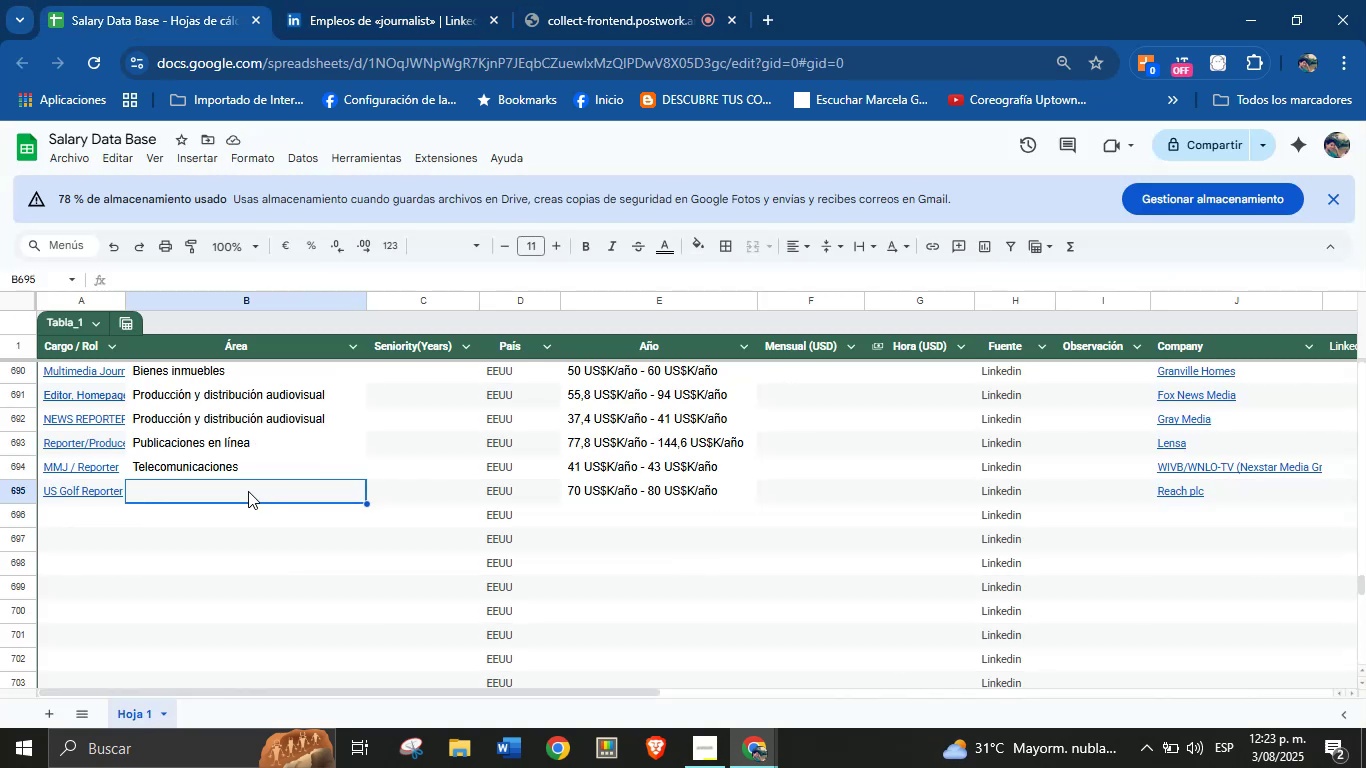 
key(Control+V)
 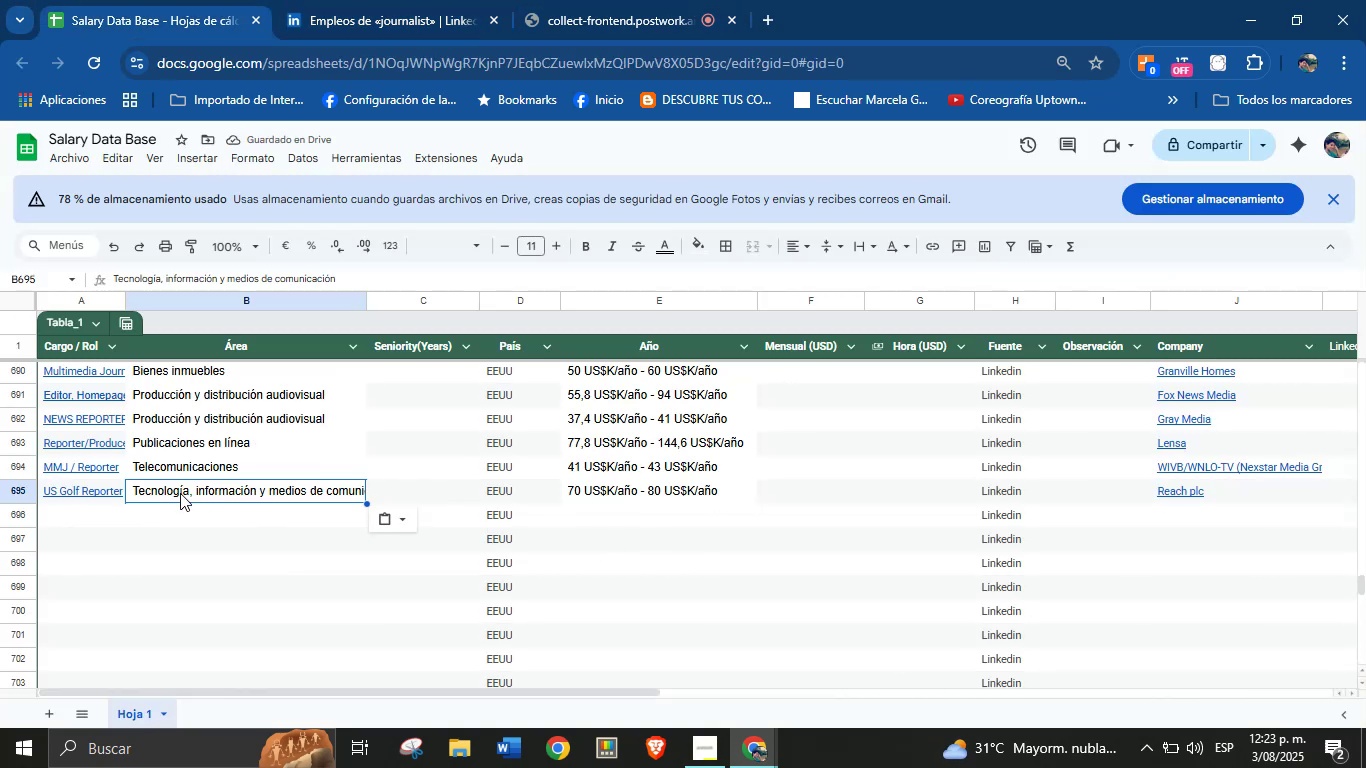 
left_click([391, 0])
 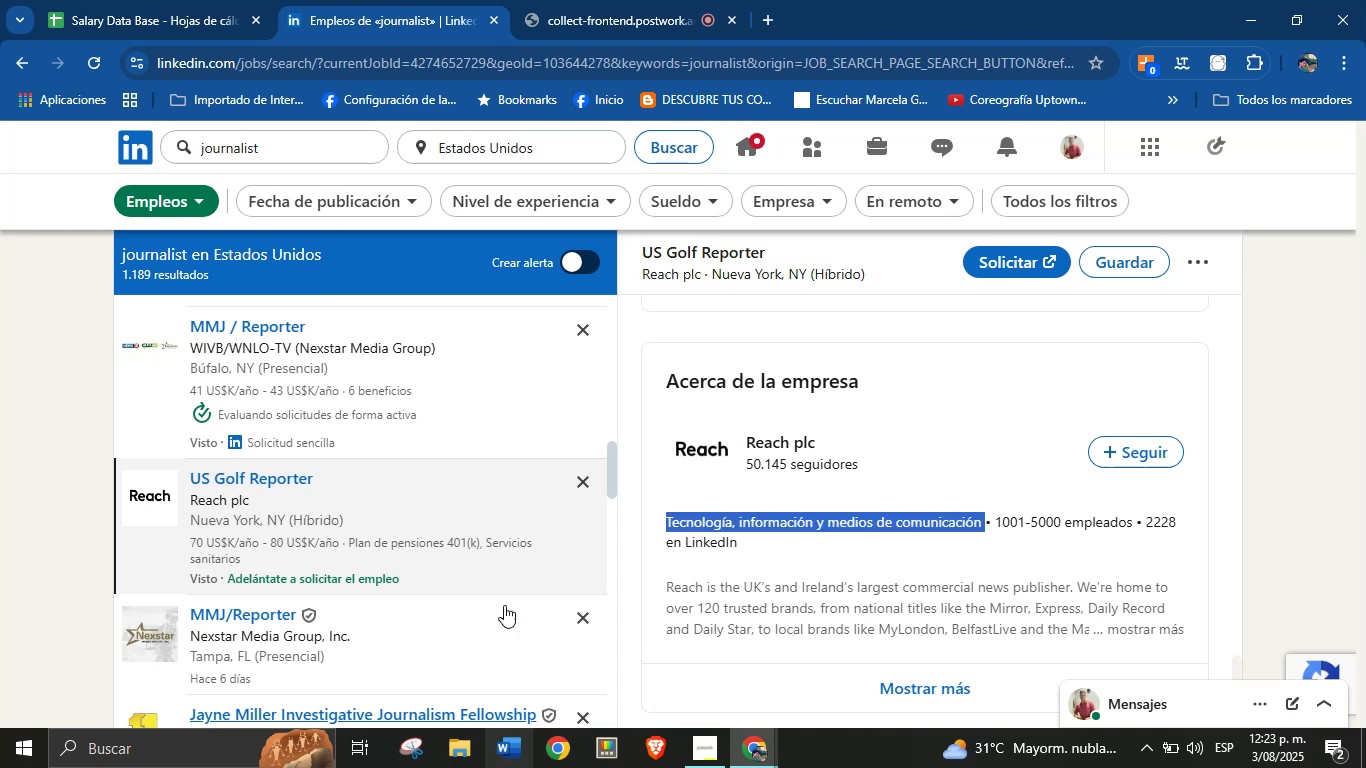 
scroll: coordinate [325, 462], scroll_direction: down, amount: 2.0
 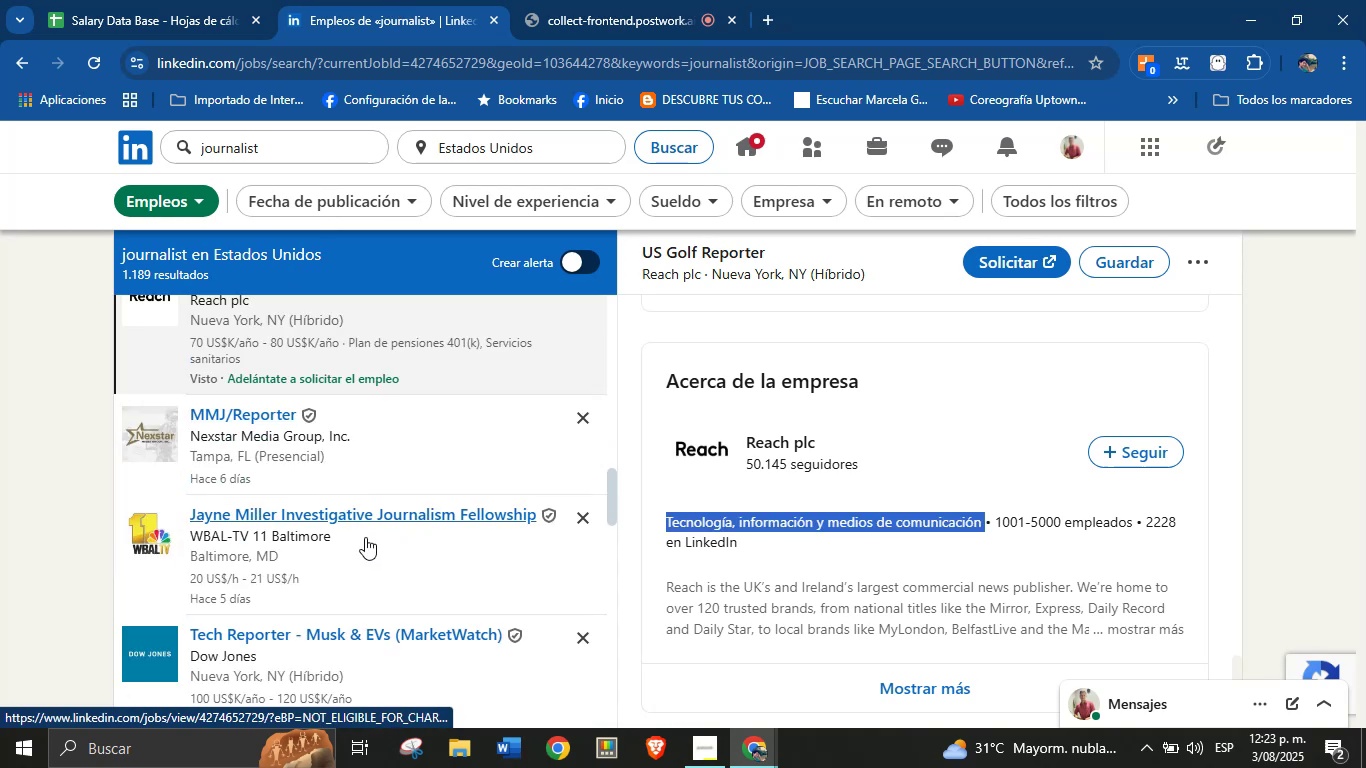 
left_click([311, 514])
 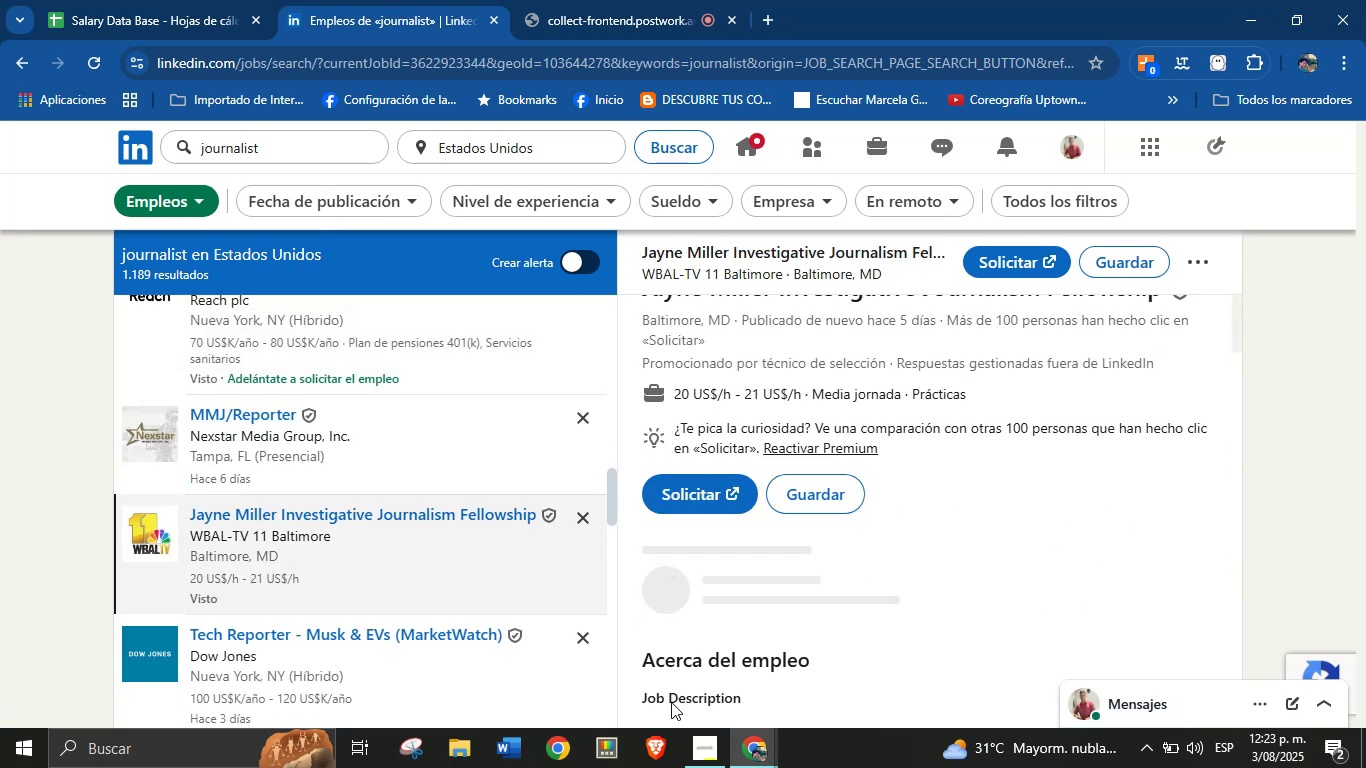 
scroll: coordinate [839, 346], scroll_direction: up, amount: 5.0
 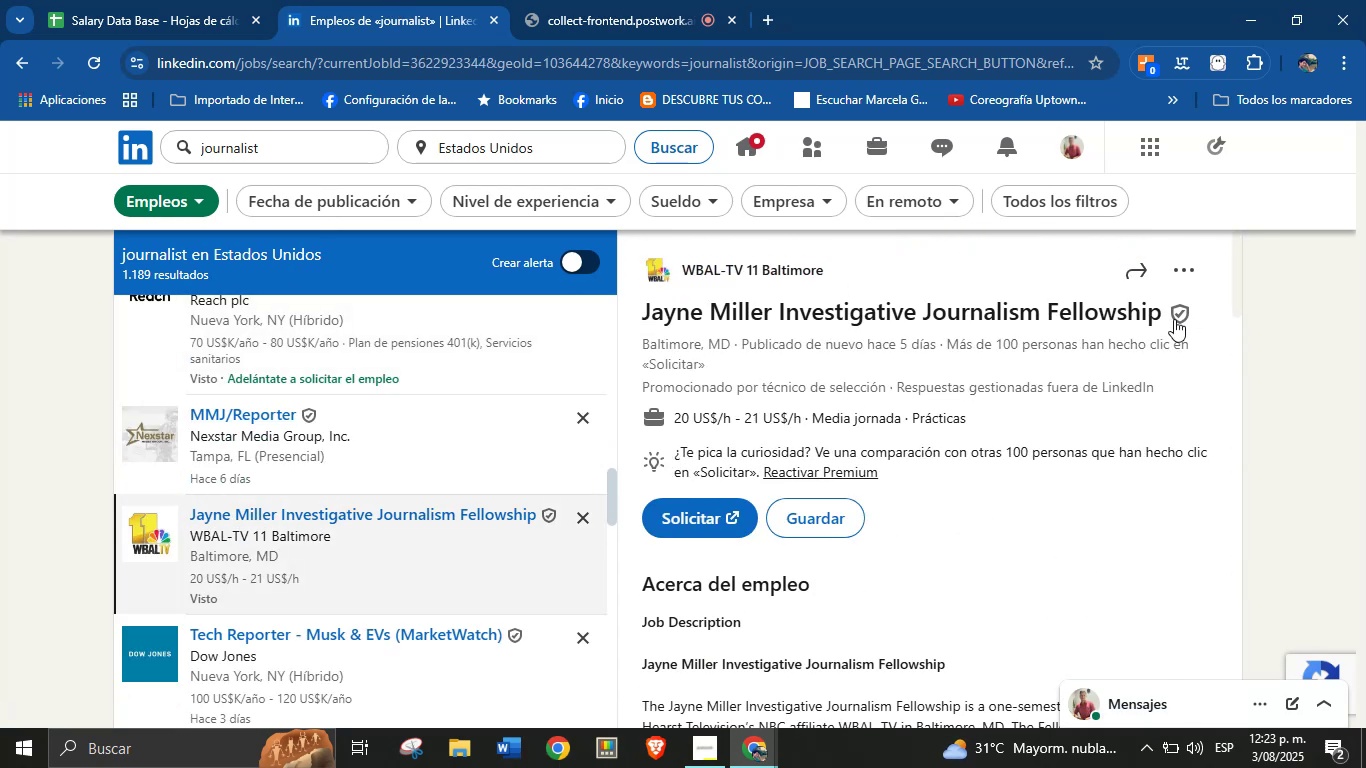 
left_click_drag(start_coordinate=[1166, 316], to_coordinate=[642, 313])
 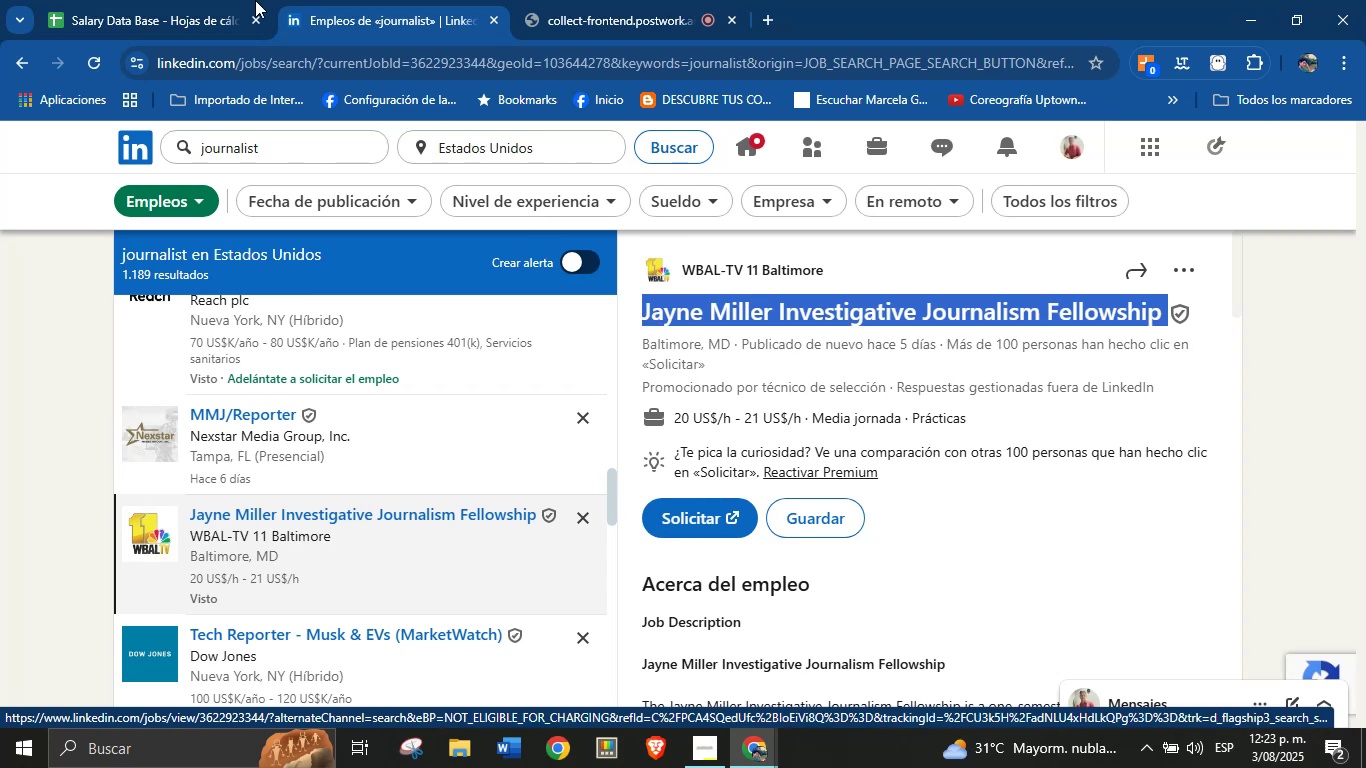 
key(Control+C)
 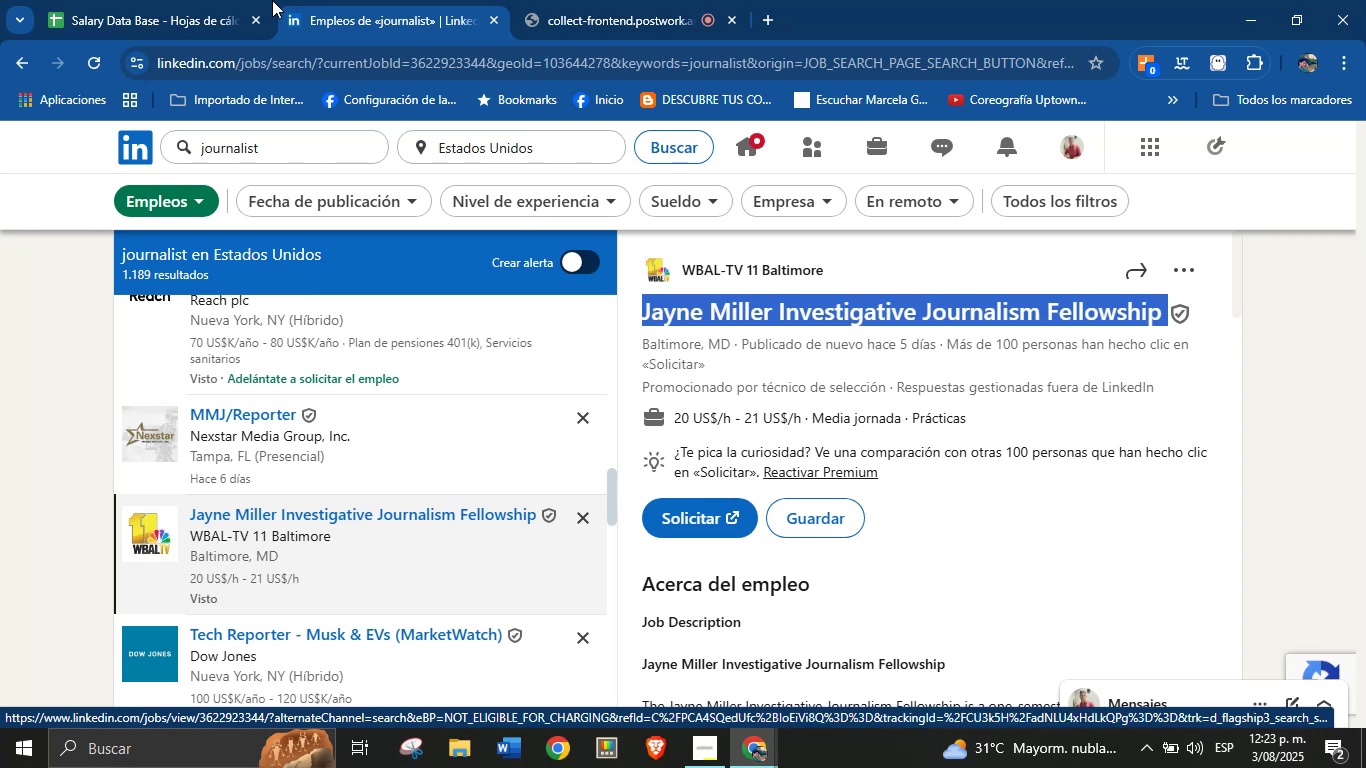 
left_click([200, 0])
 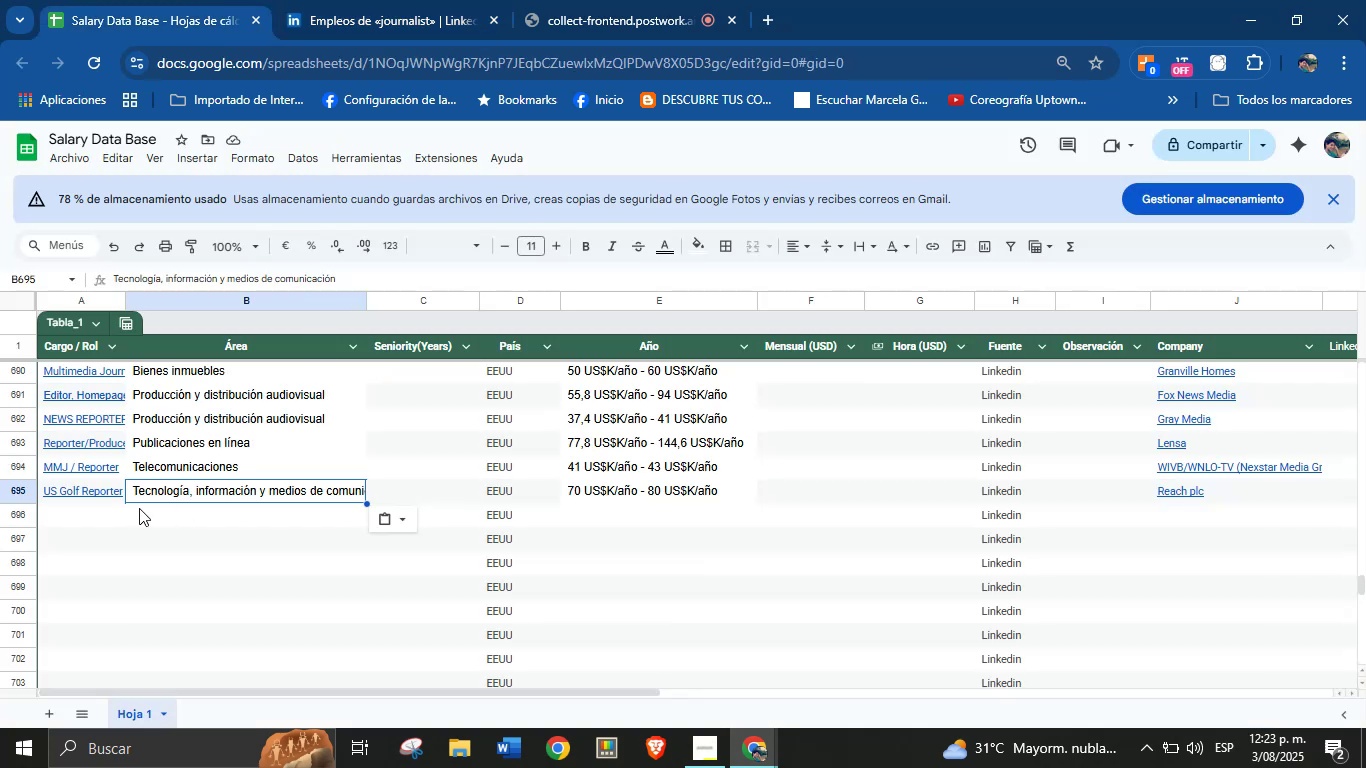 
left_click([92, 511])
 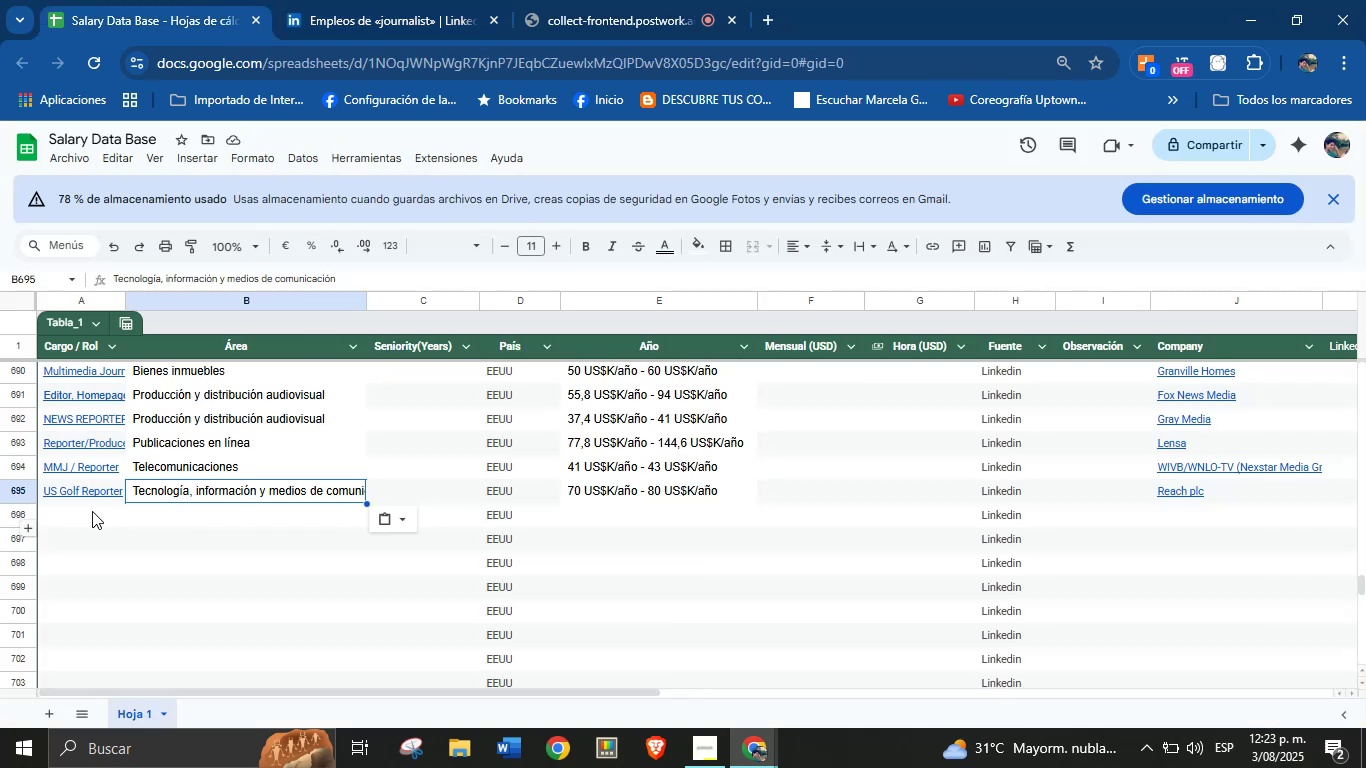 
key(Control+V)
 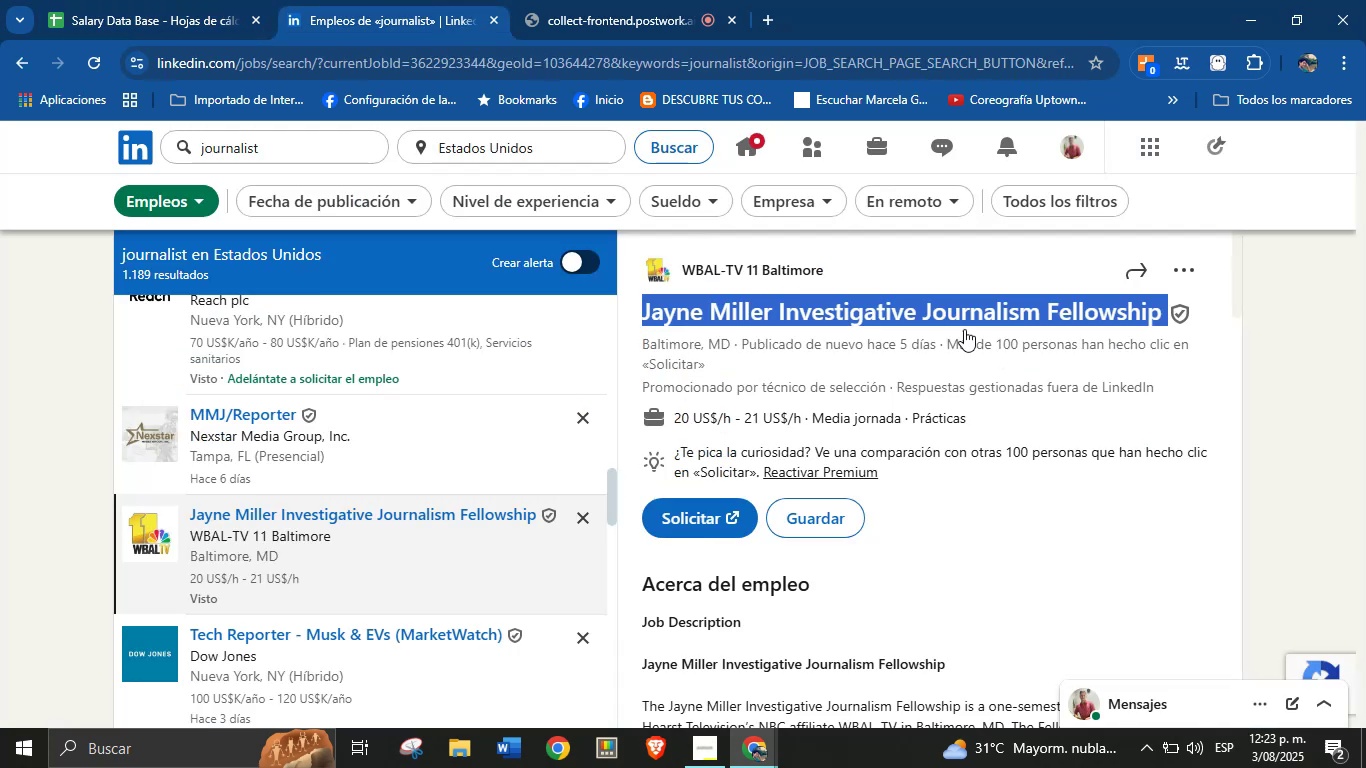 
left_click([898, 265])
 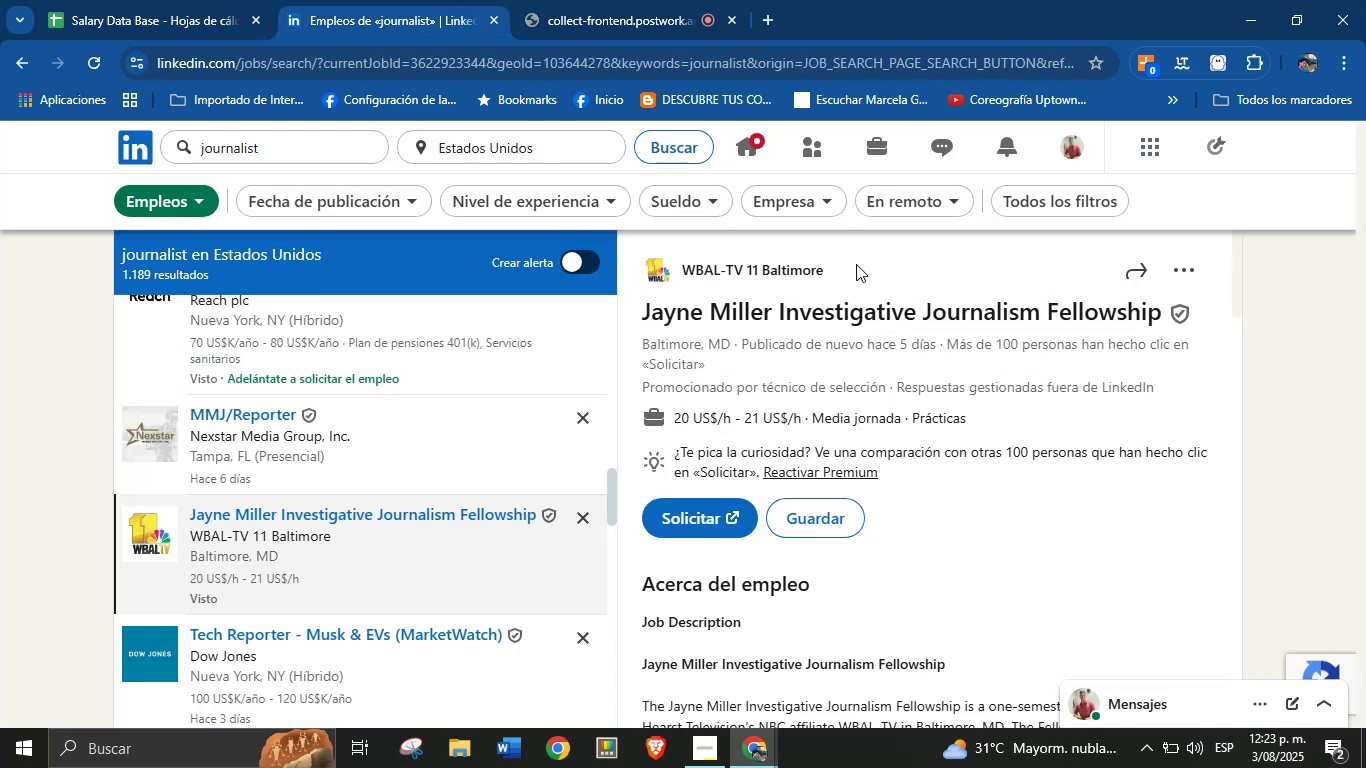 
left_click_drag(start_coordinate=[849, 264], to_coordinate=[682, 269])
 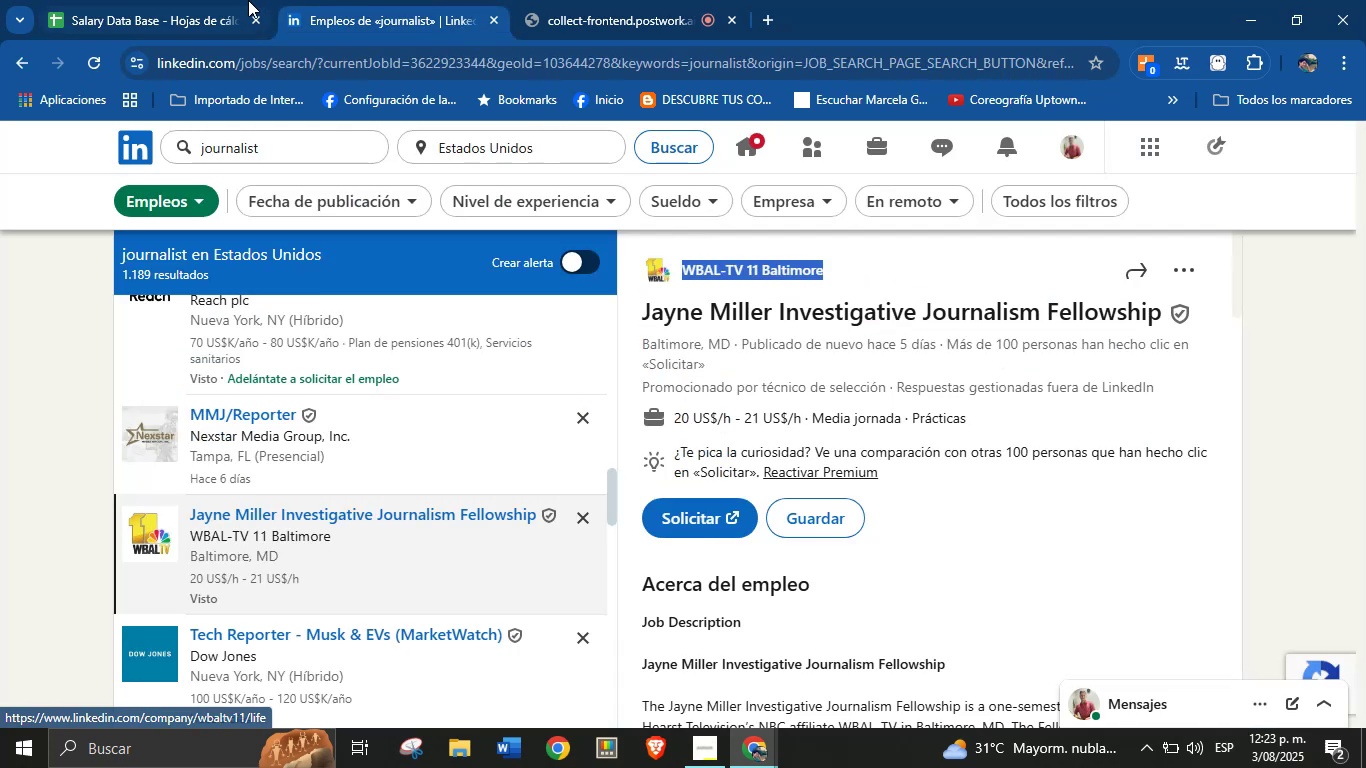 
key(Control+C)
 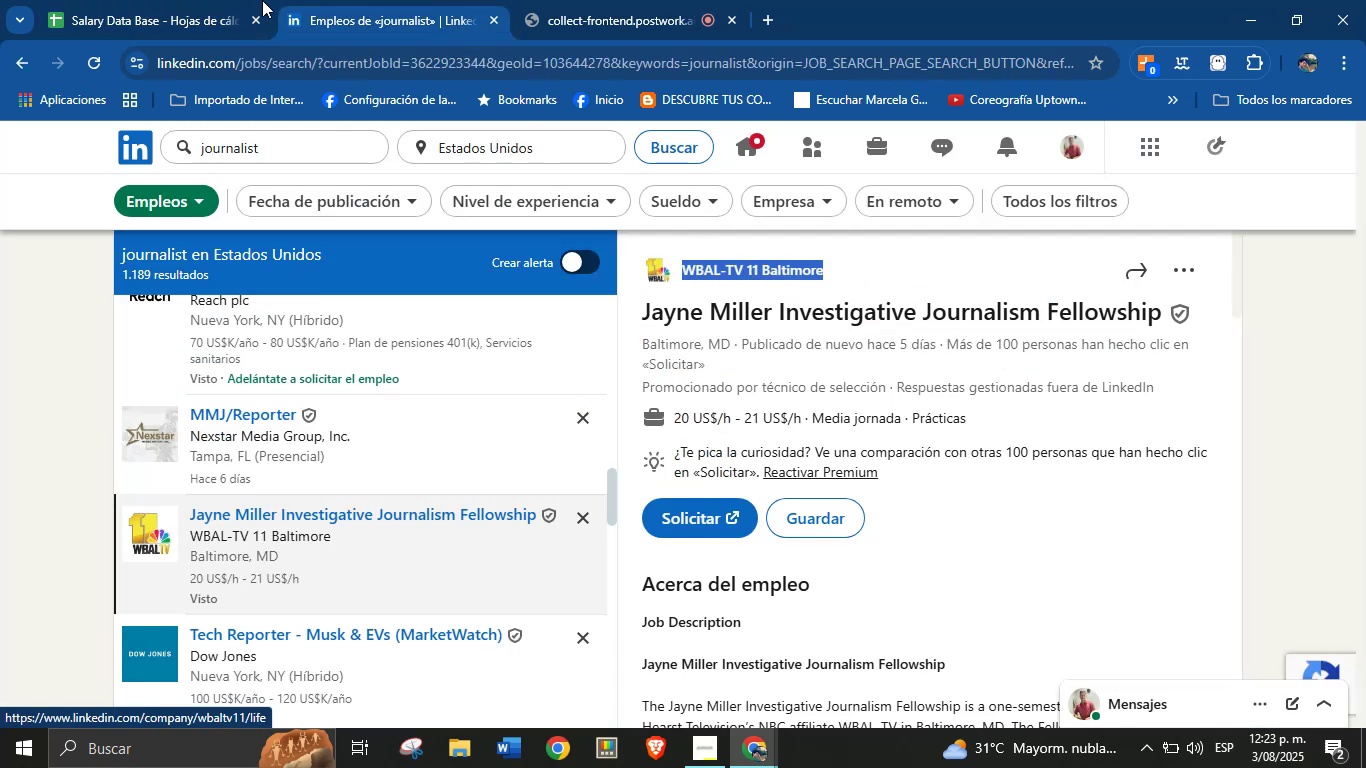 
left_click([206, 0])
 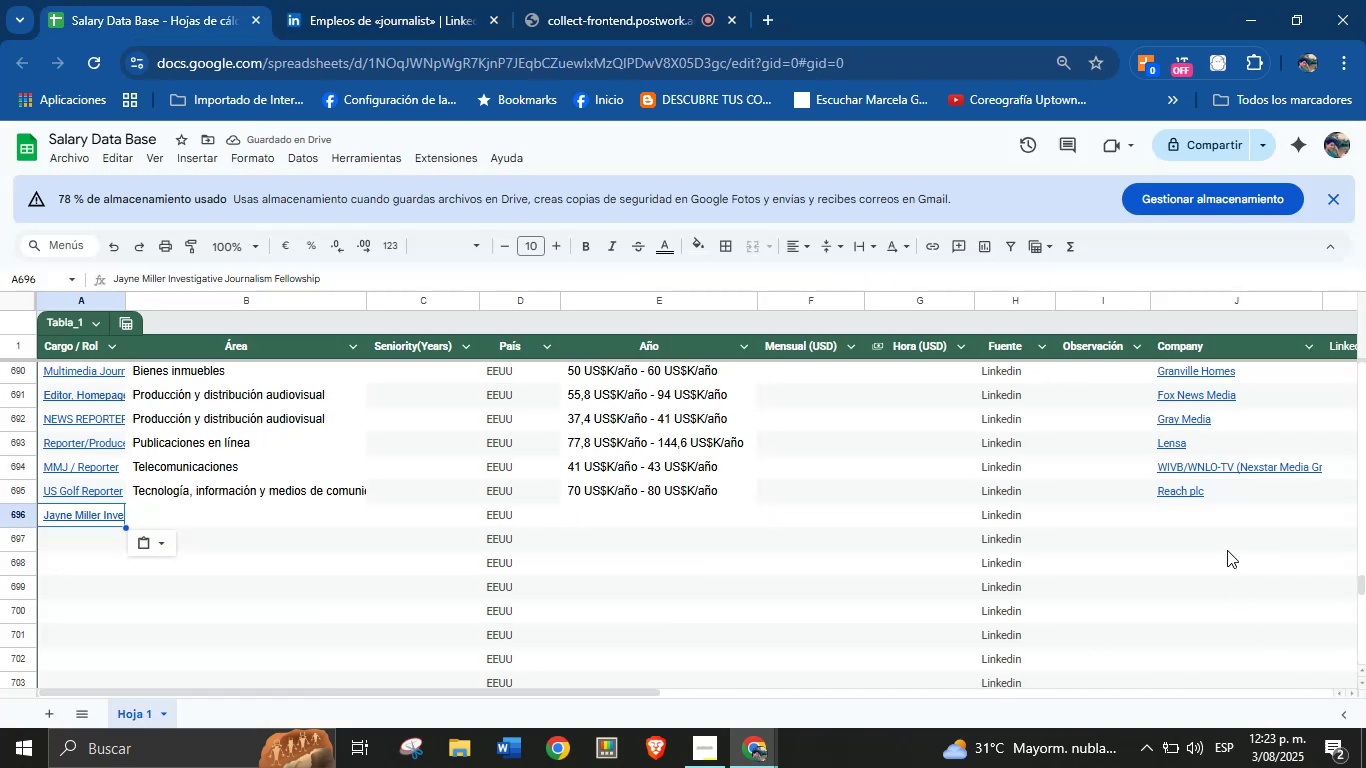 
left_click([1185, 508])
 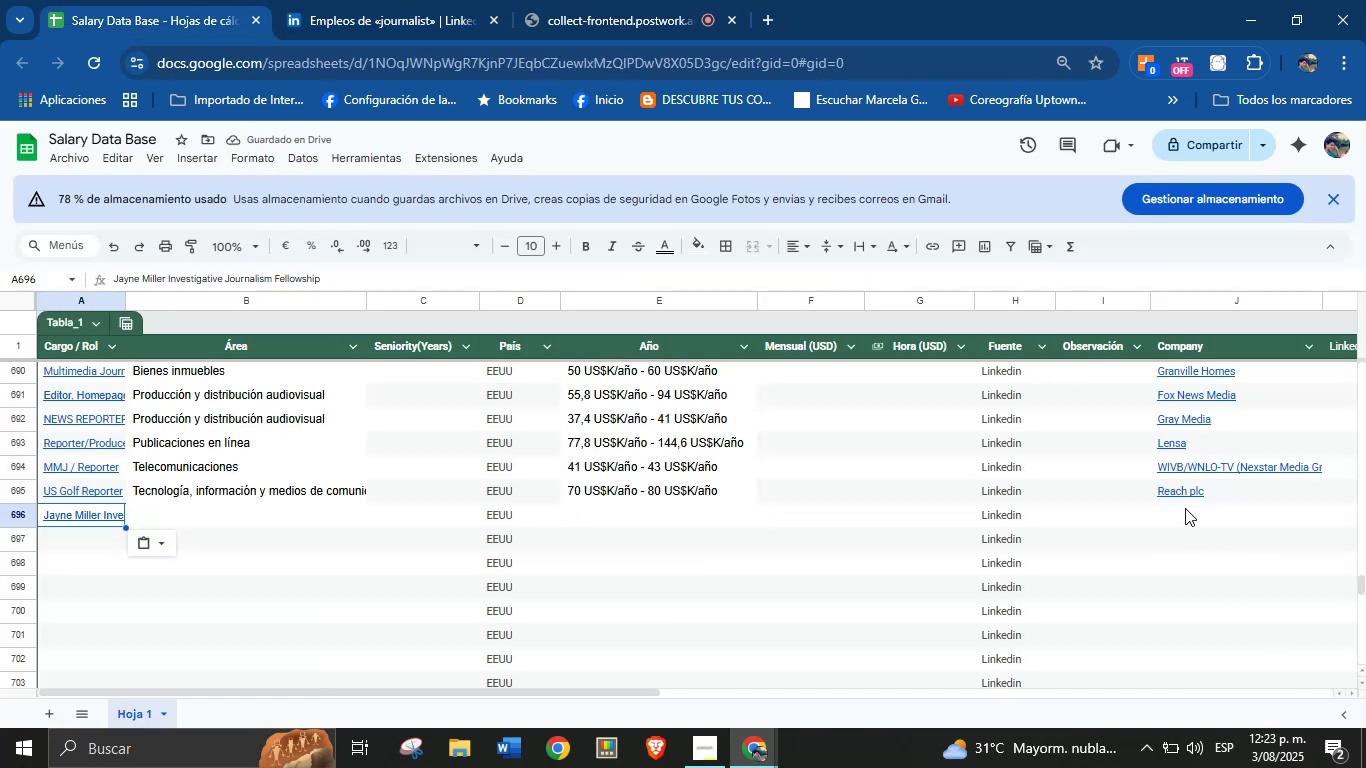 
key(Control+V)
 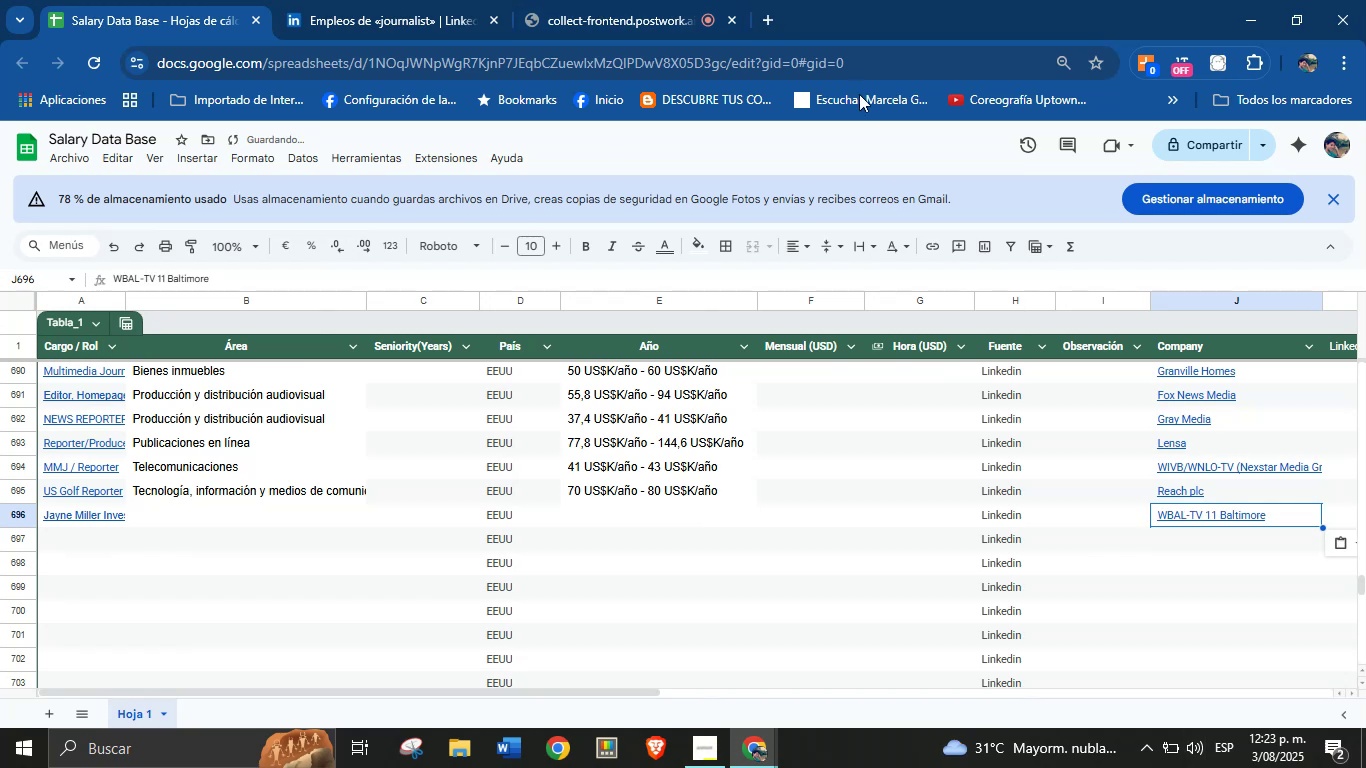 
left_click([405, 0])
 